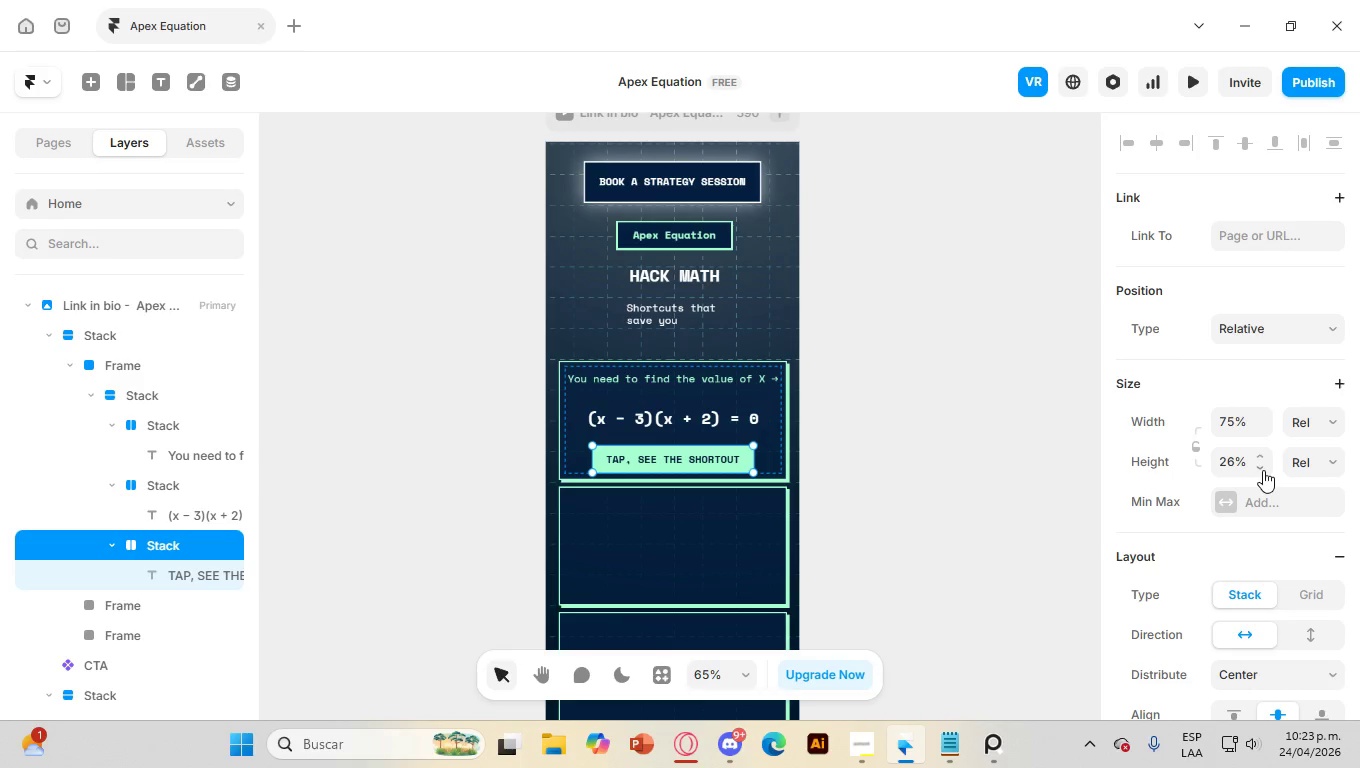 
left_click([1263, 470])
 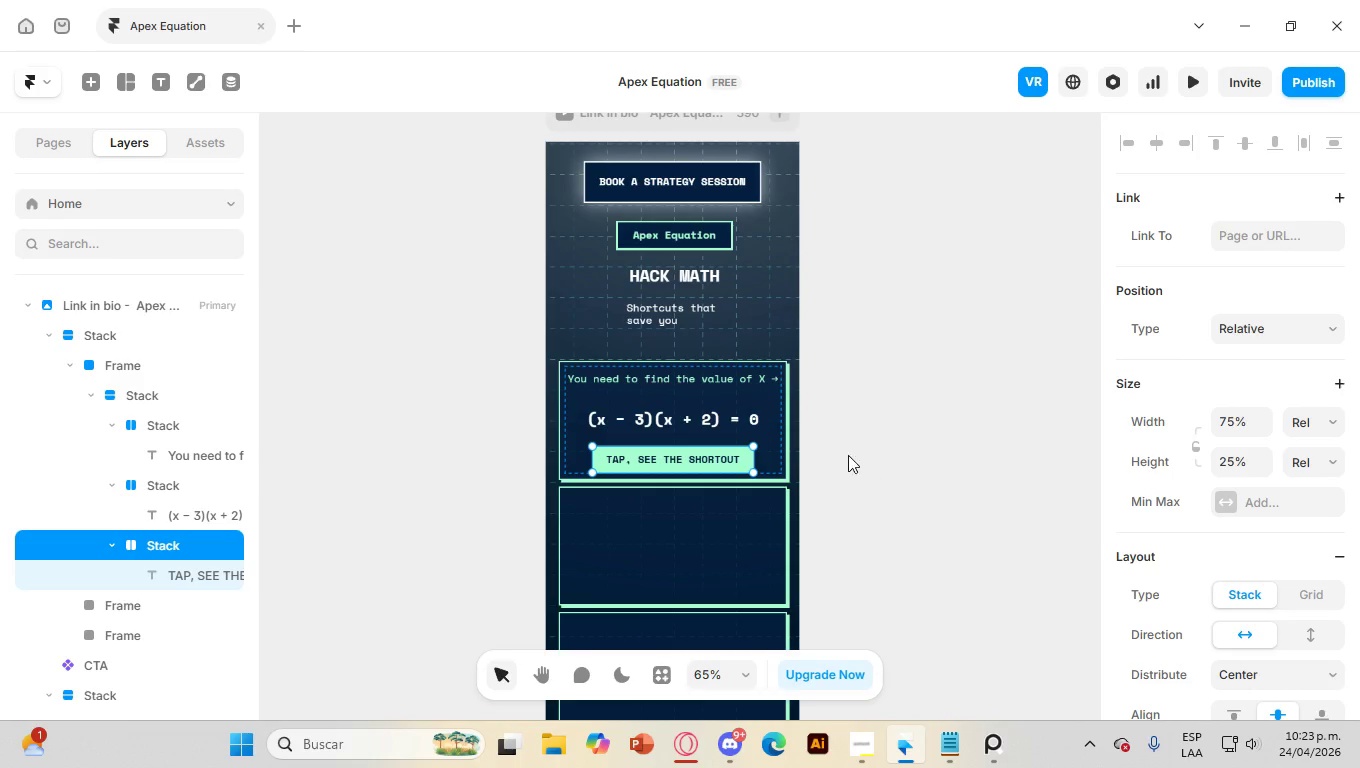 
scroll: coordinate [1174, 409], scroll_direction: down, amount: 8.0
 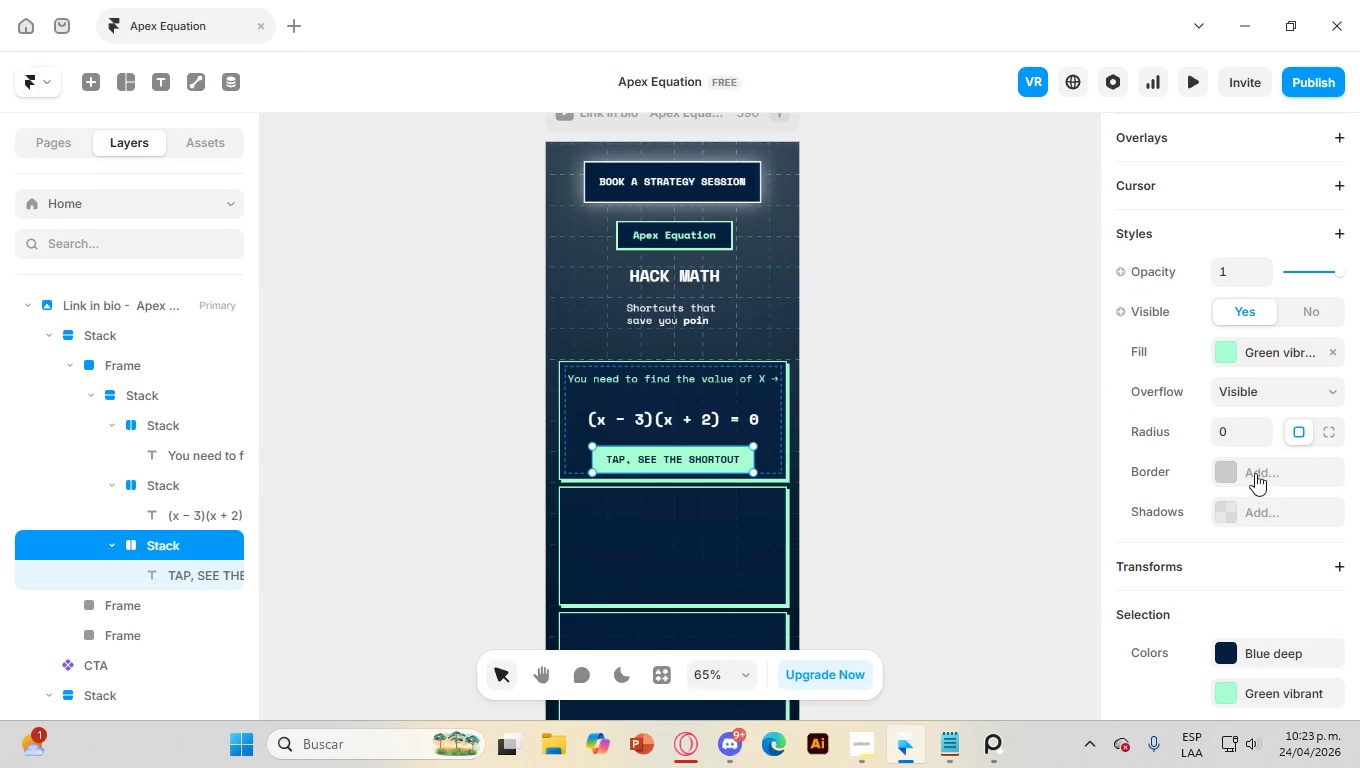 
left_click([1229, 472])
 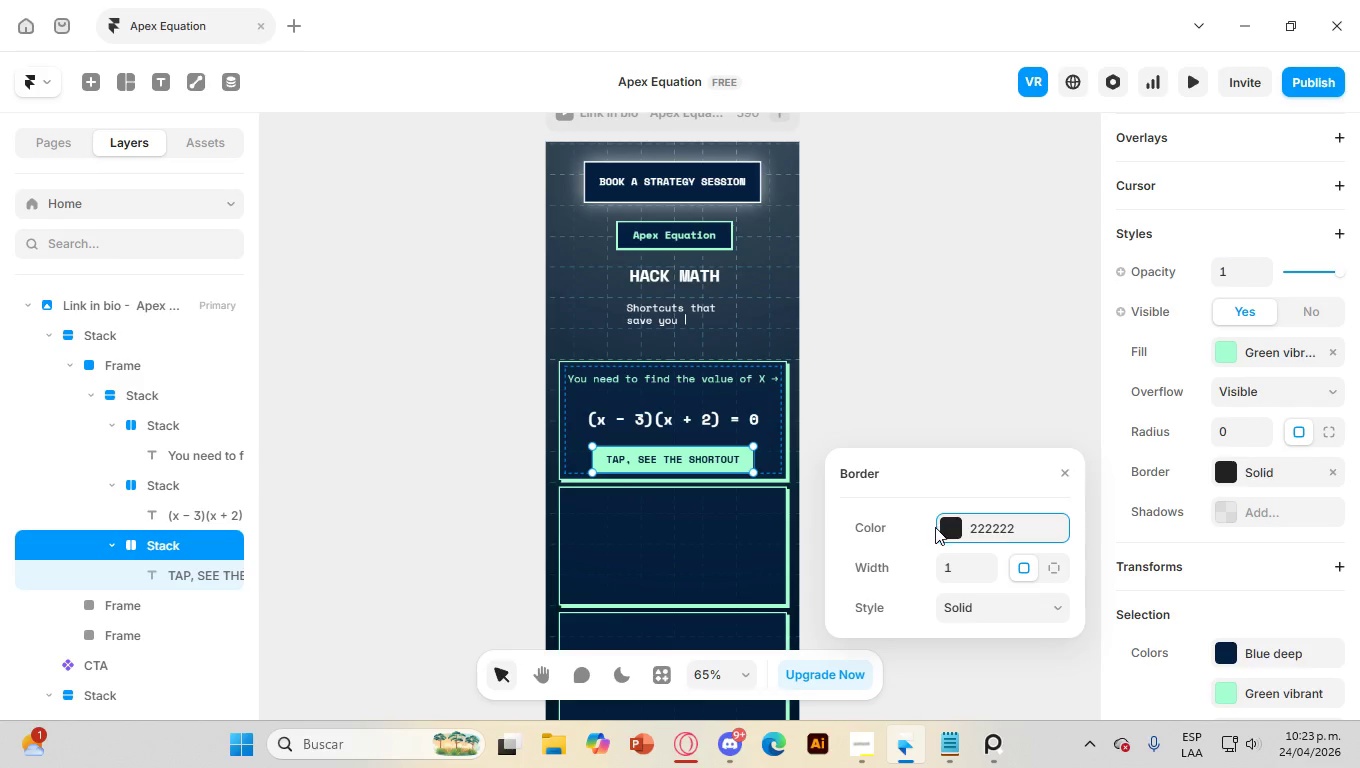 
left_click([952, 530])
 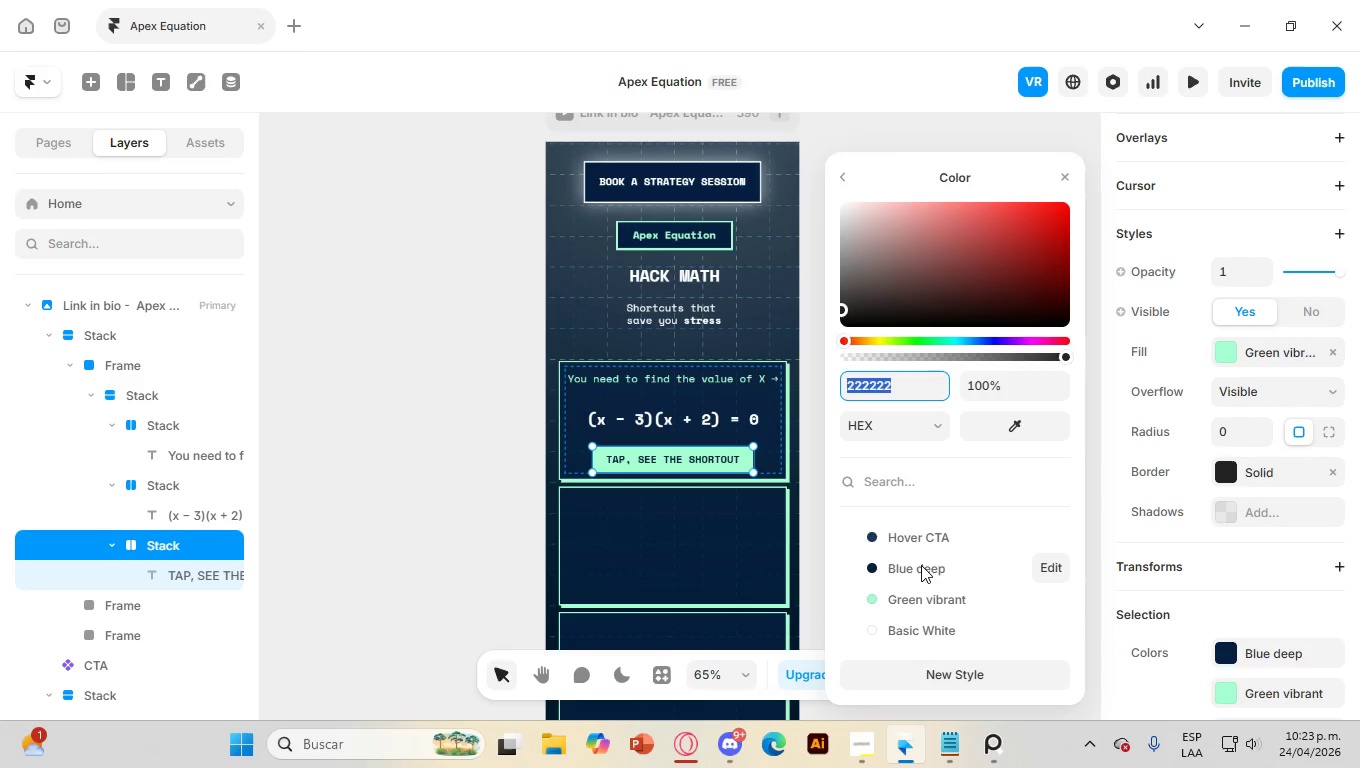 
left_click([921, 565])
 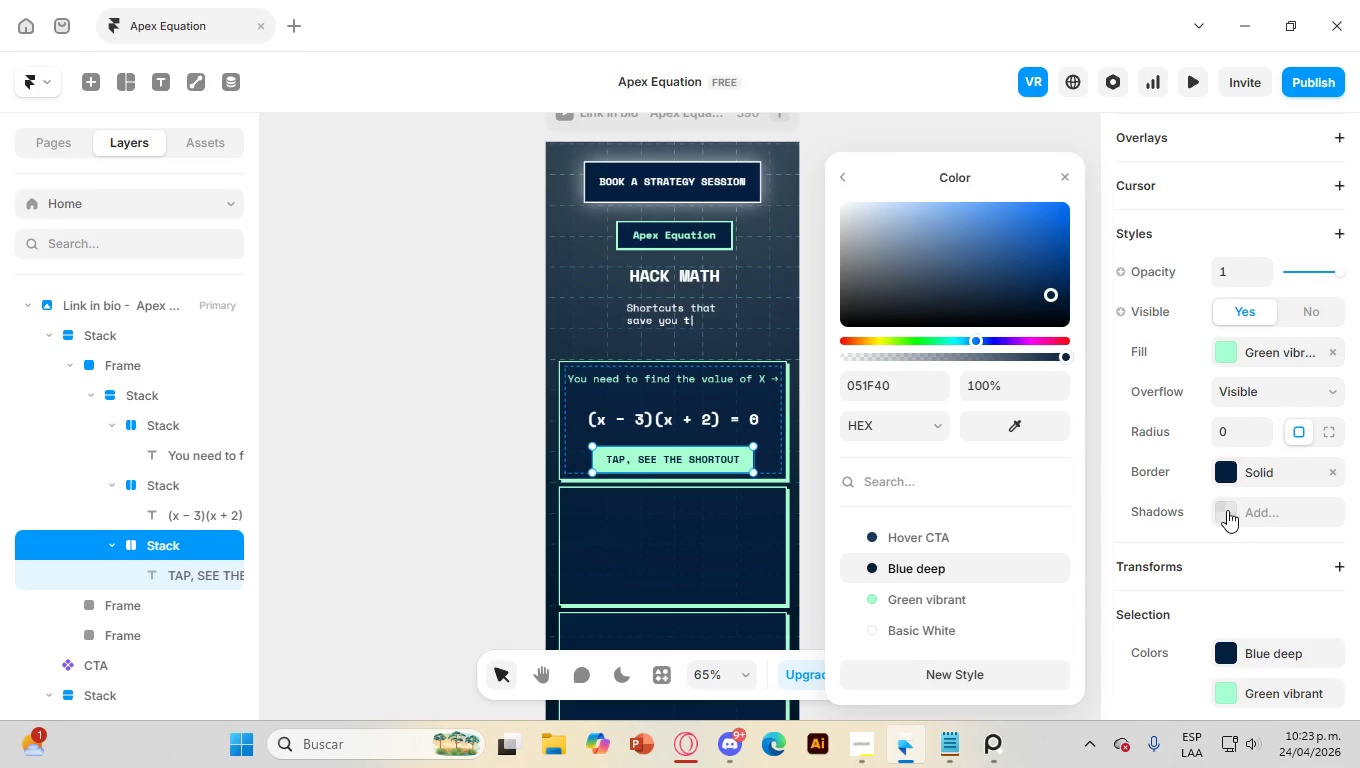 
left_click([1222, 476])
 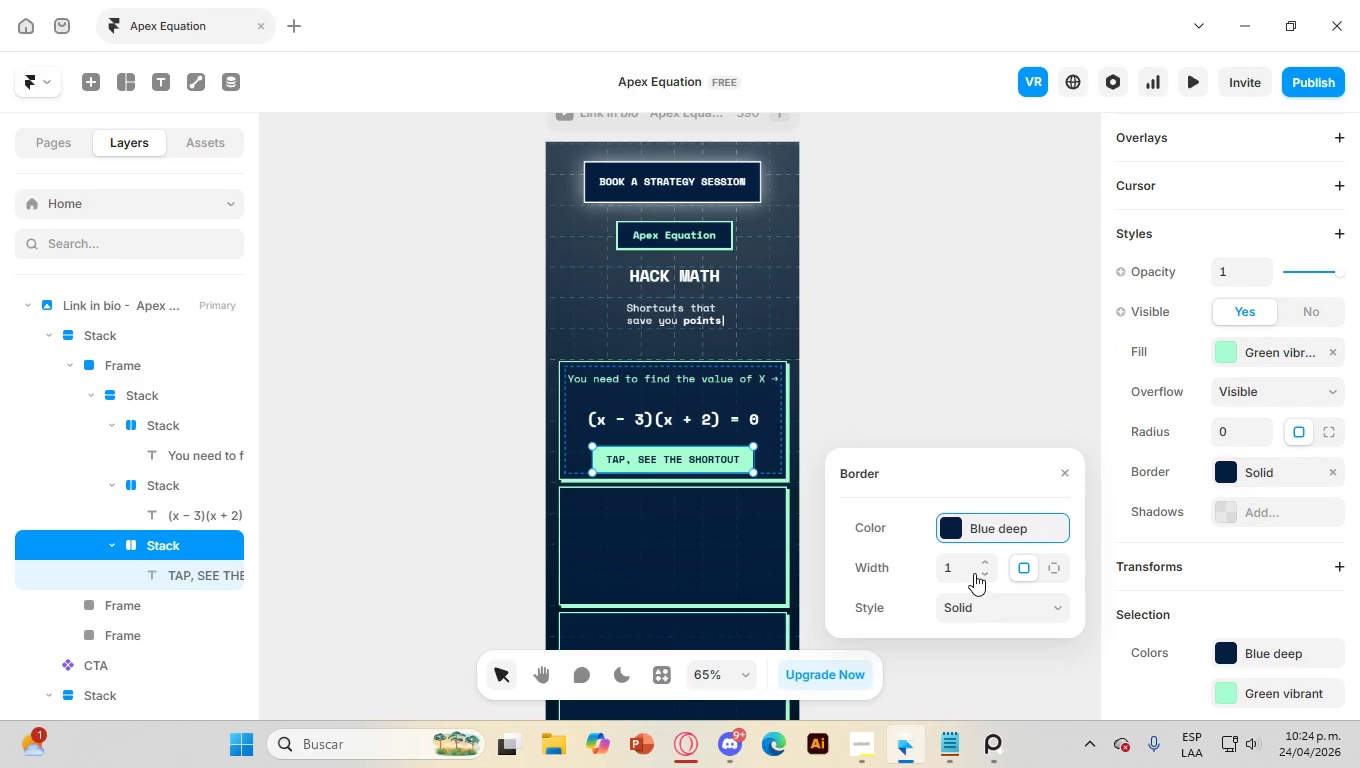 
left_click([984, 564])
 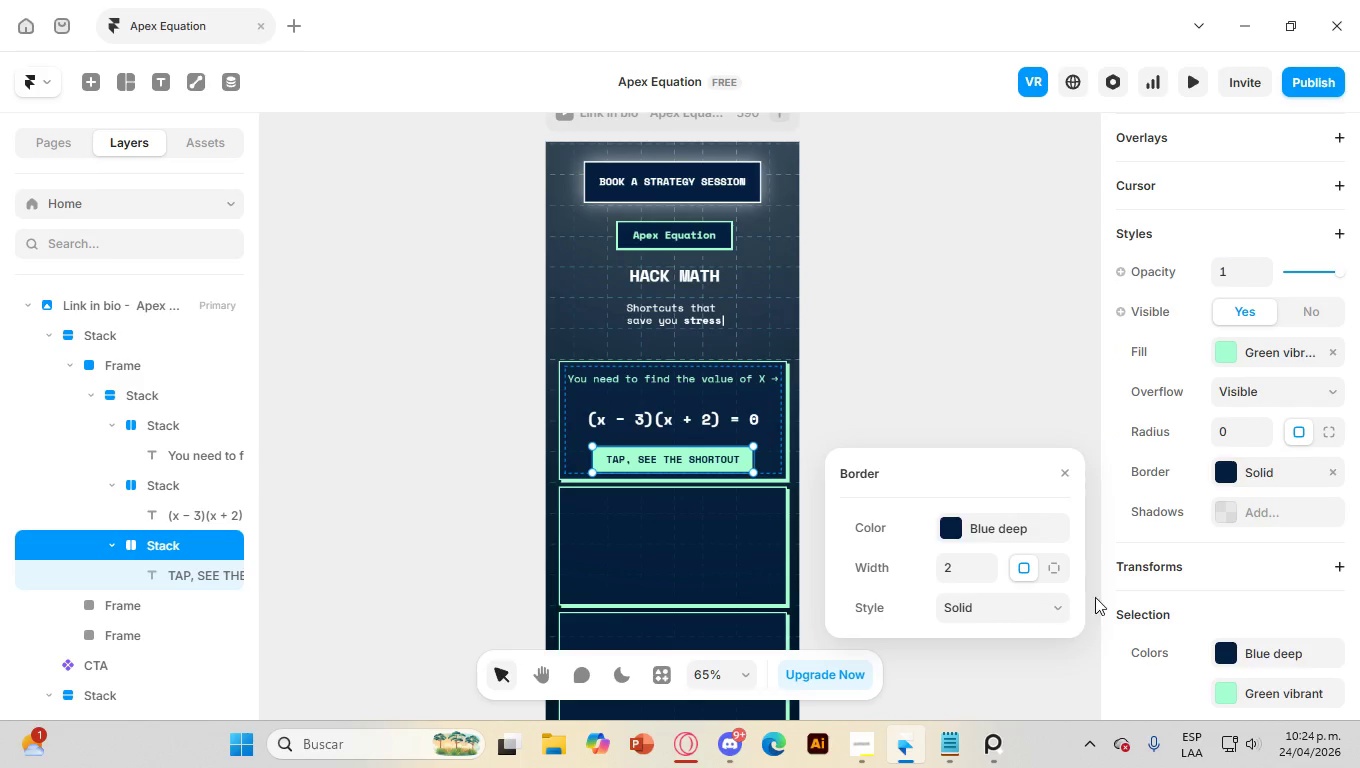 
left_click([1210, 518])
 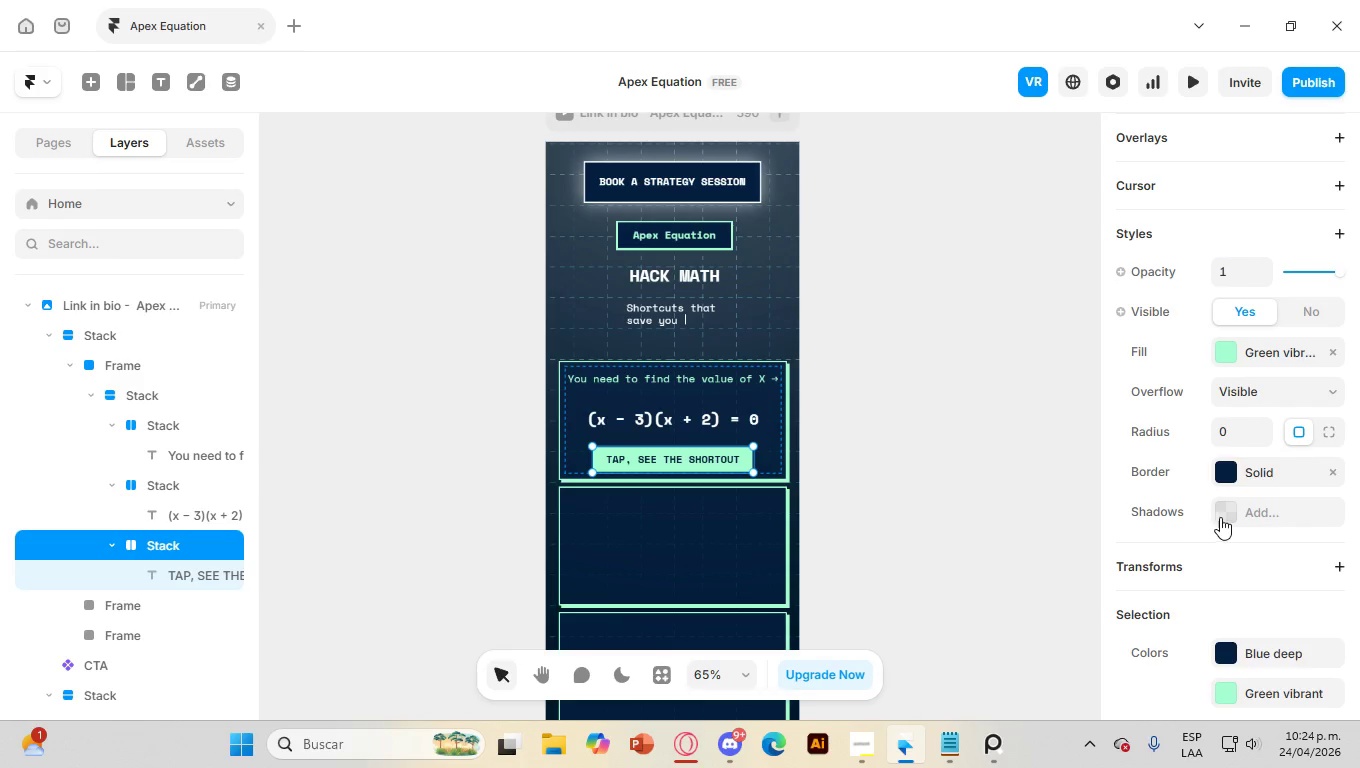 
left_click([1223, 517])
 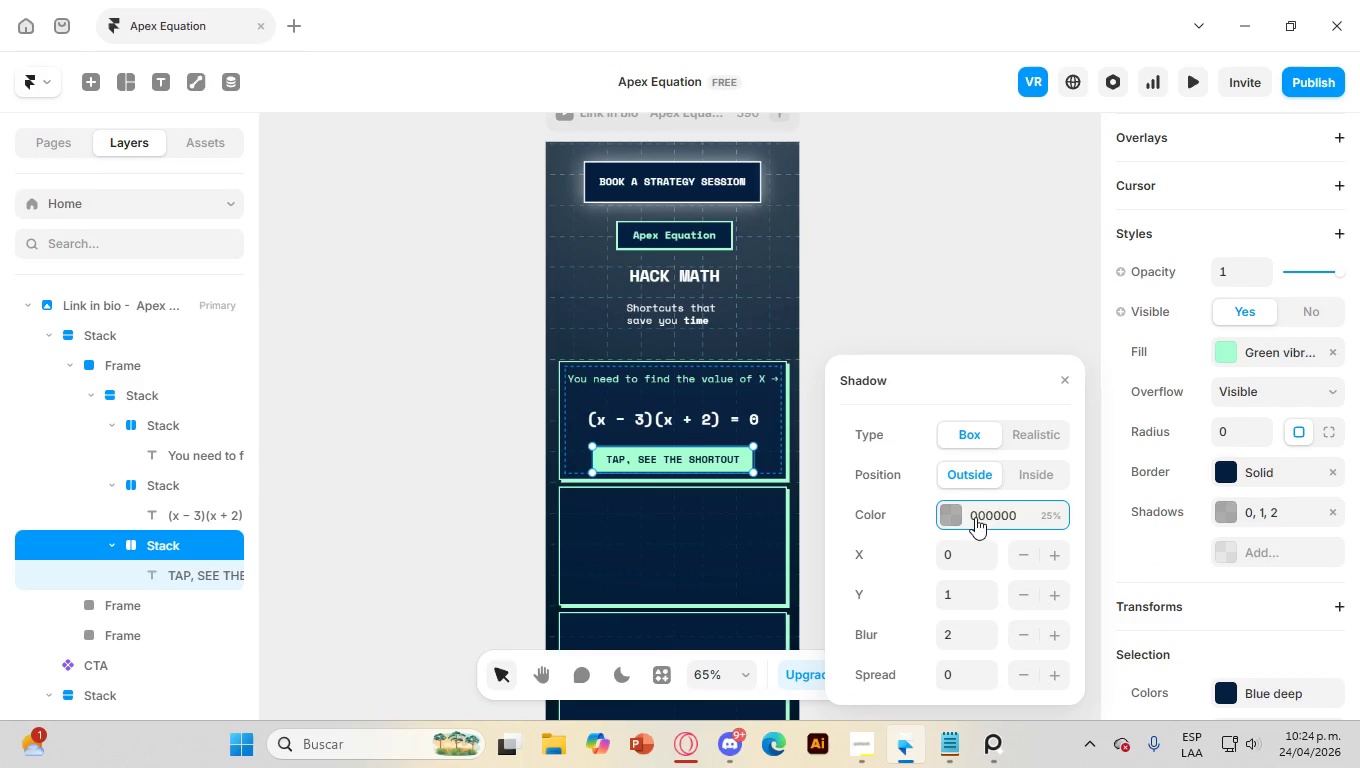 
left_click([956, 517])
 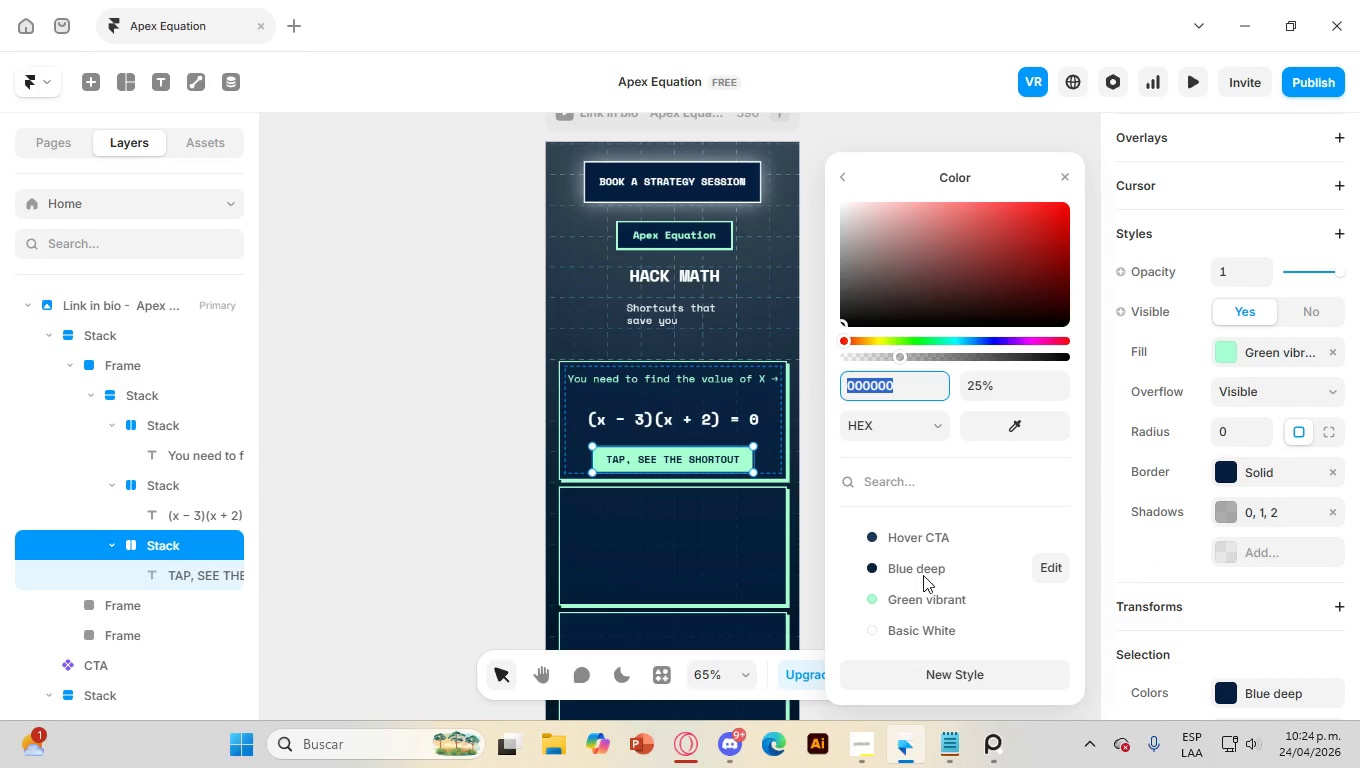 
left_click([922, 576])
 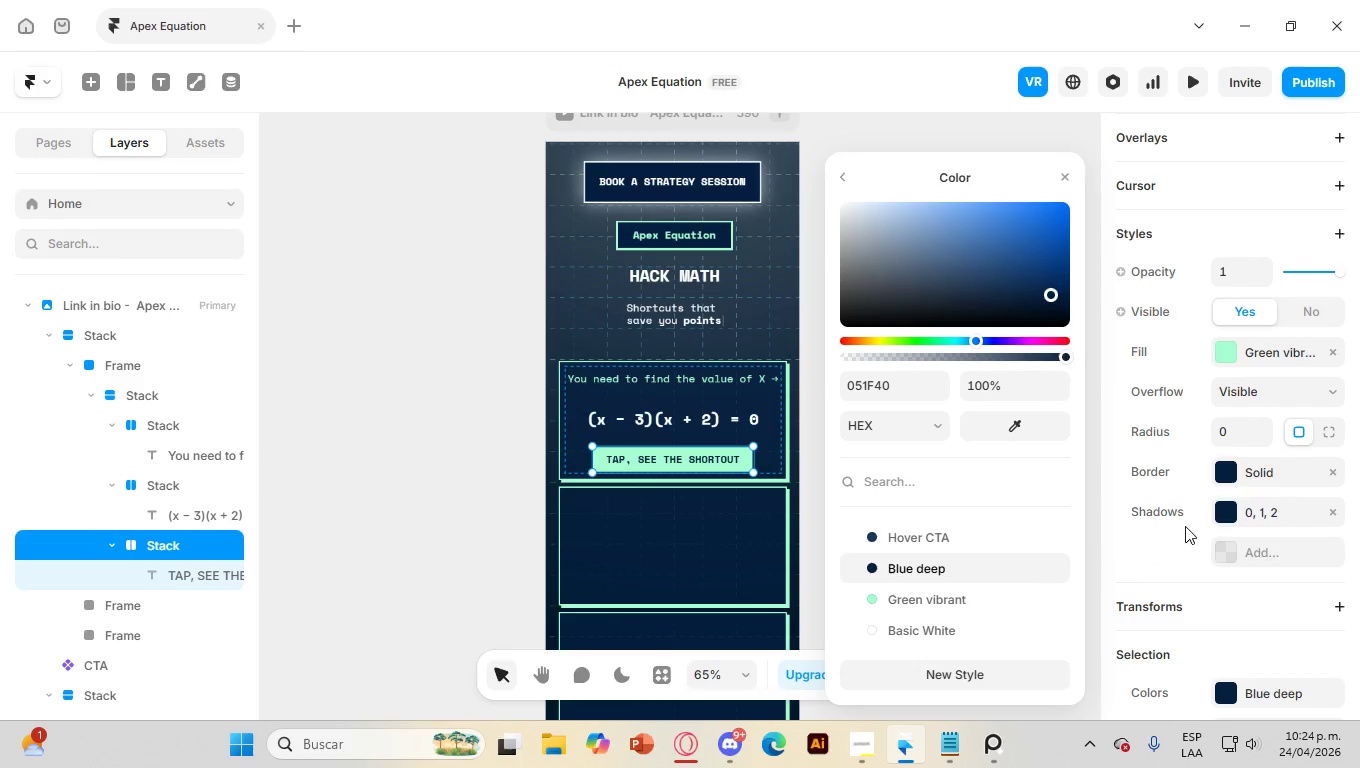 
left_click([1260, 510])
 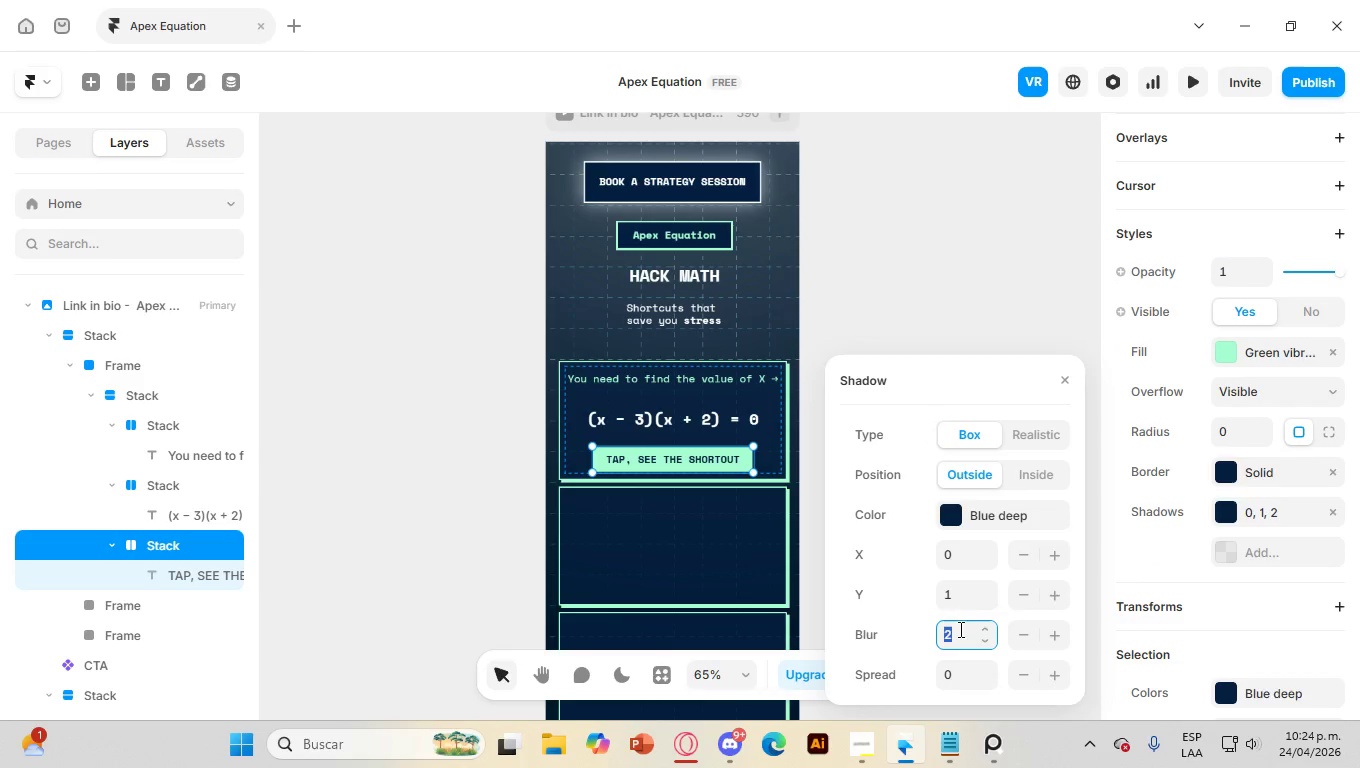 
key(Numpad0)
 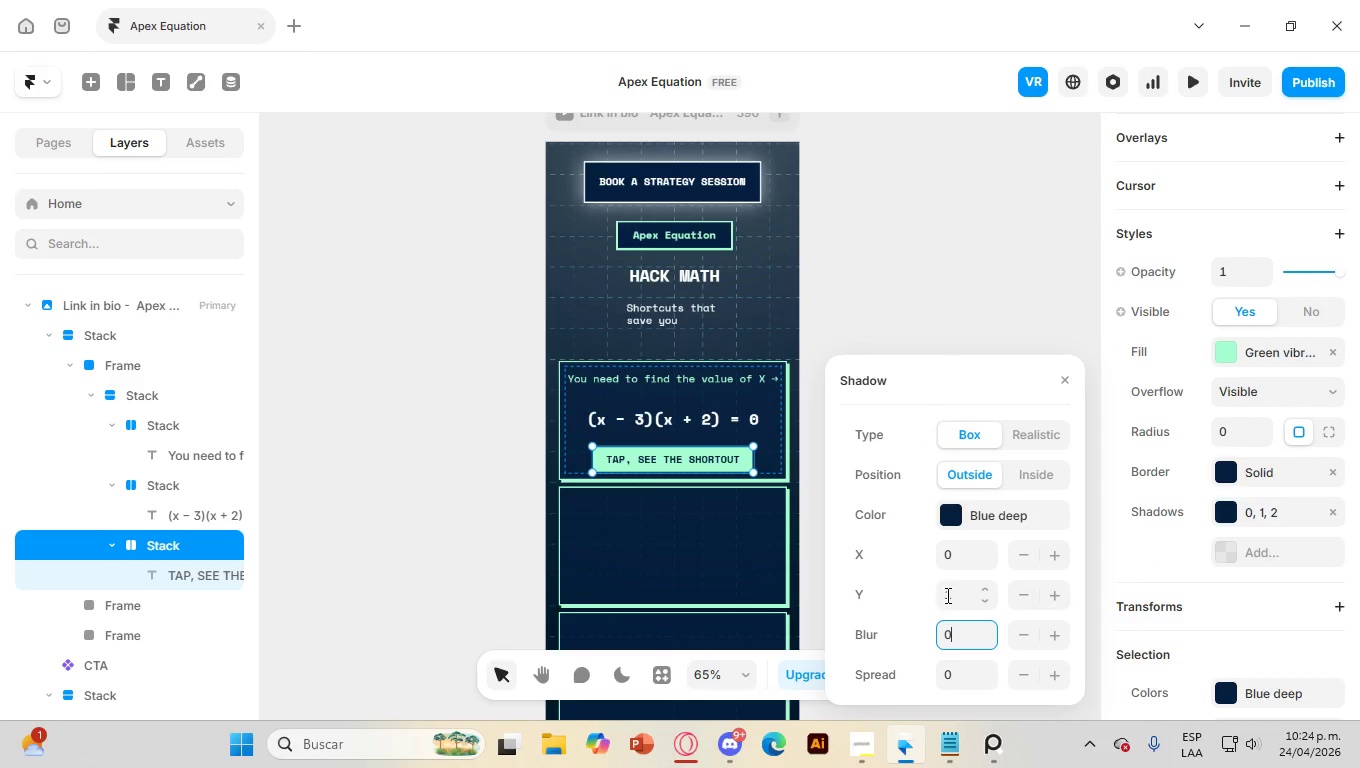 
left_click([946, 595])
 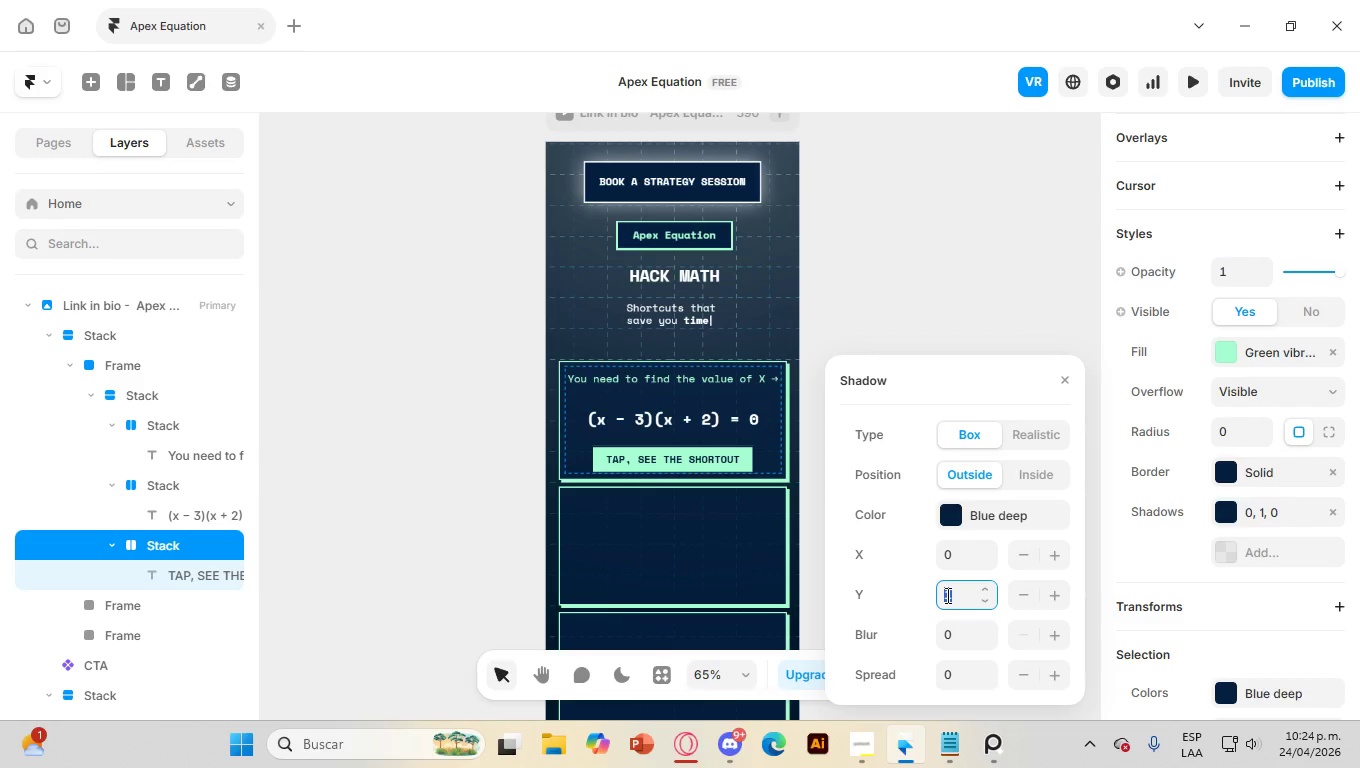 
key(Numpad4)
 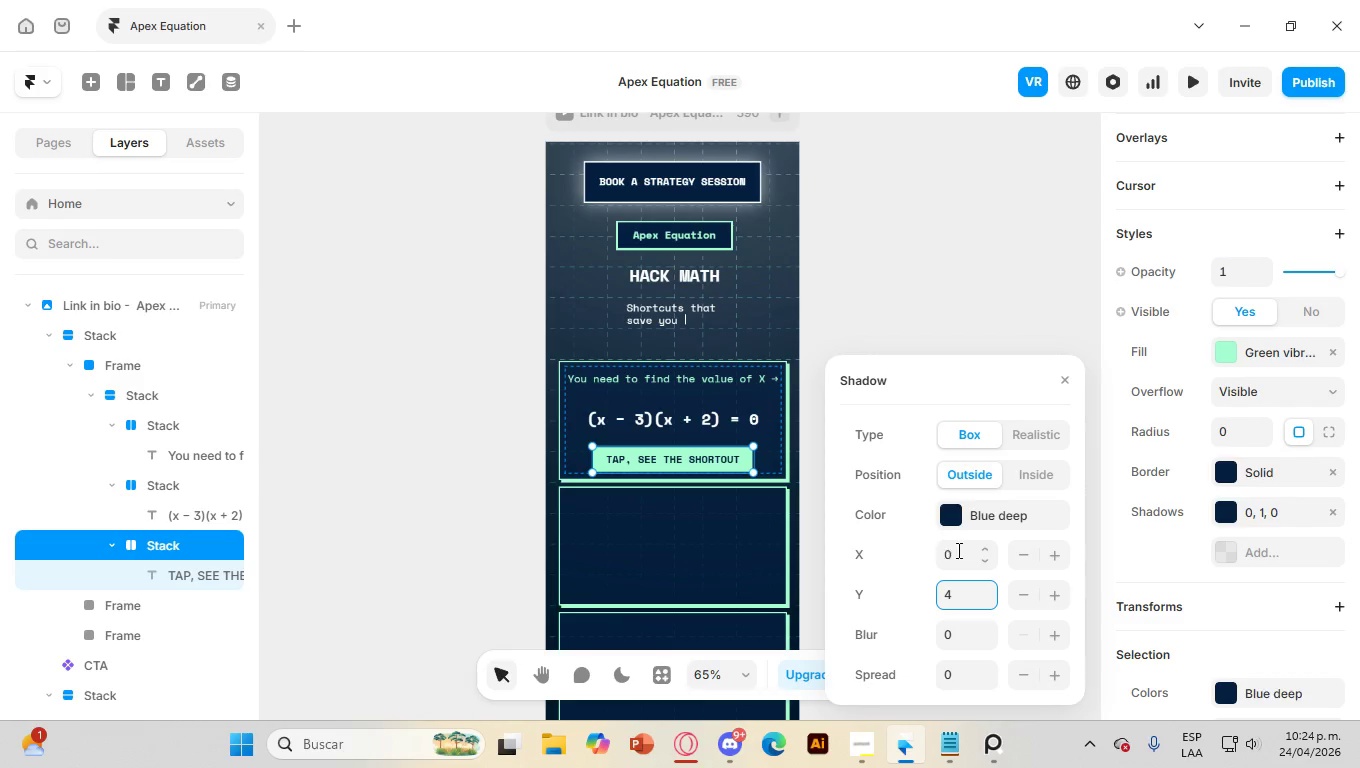 
left_click_drag(start_coordinate=[958, 550], to_coordinate=[936, 551])
 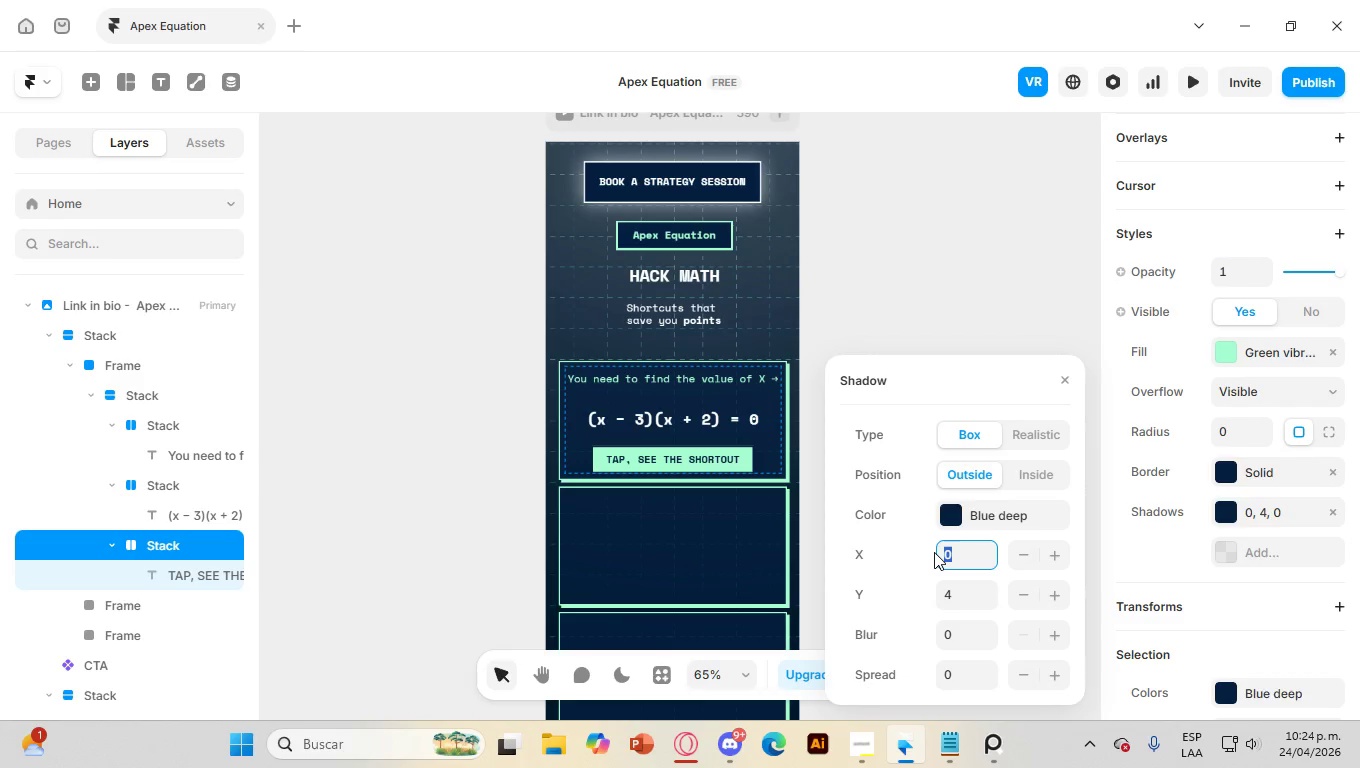 
key(Numpad4)
 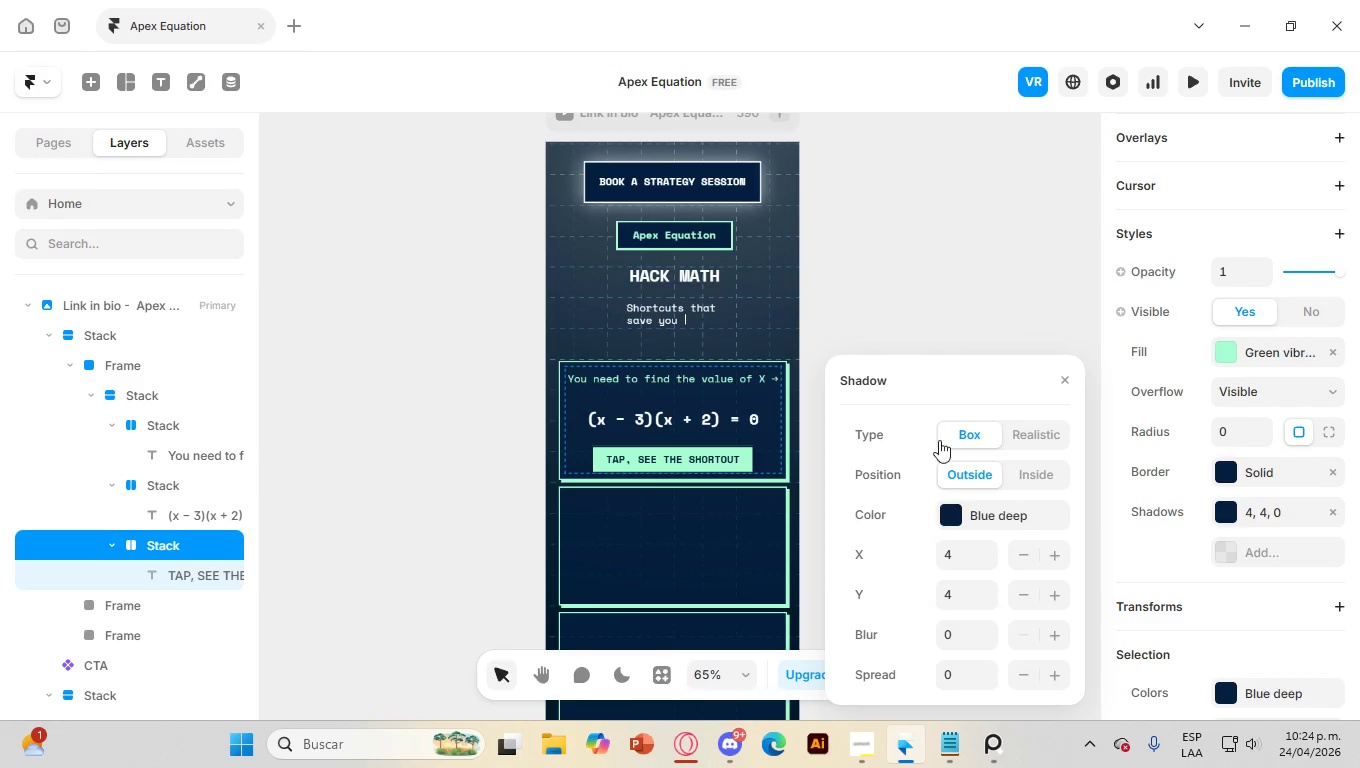 
left_click([947, 316])
 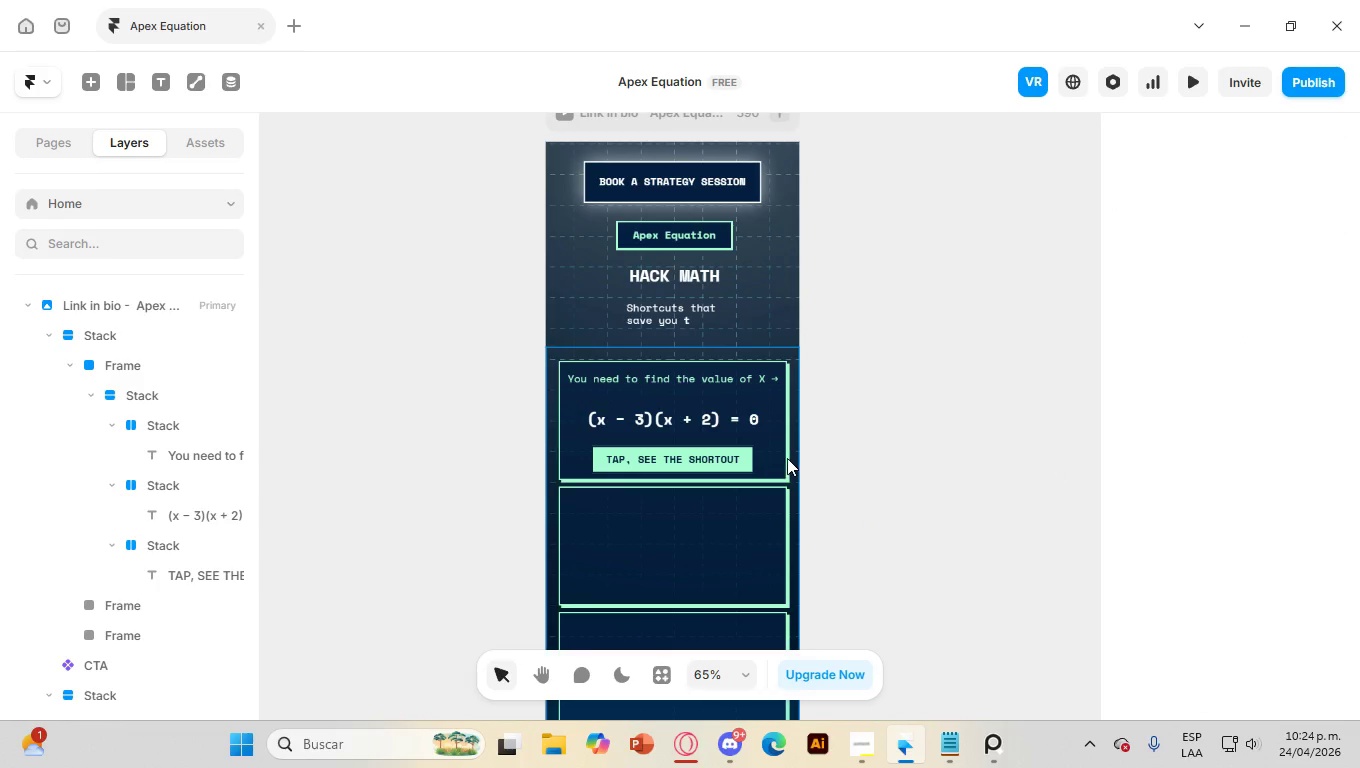 
left_click([763, 462])
 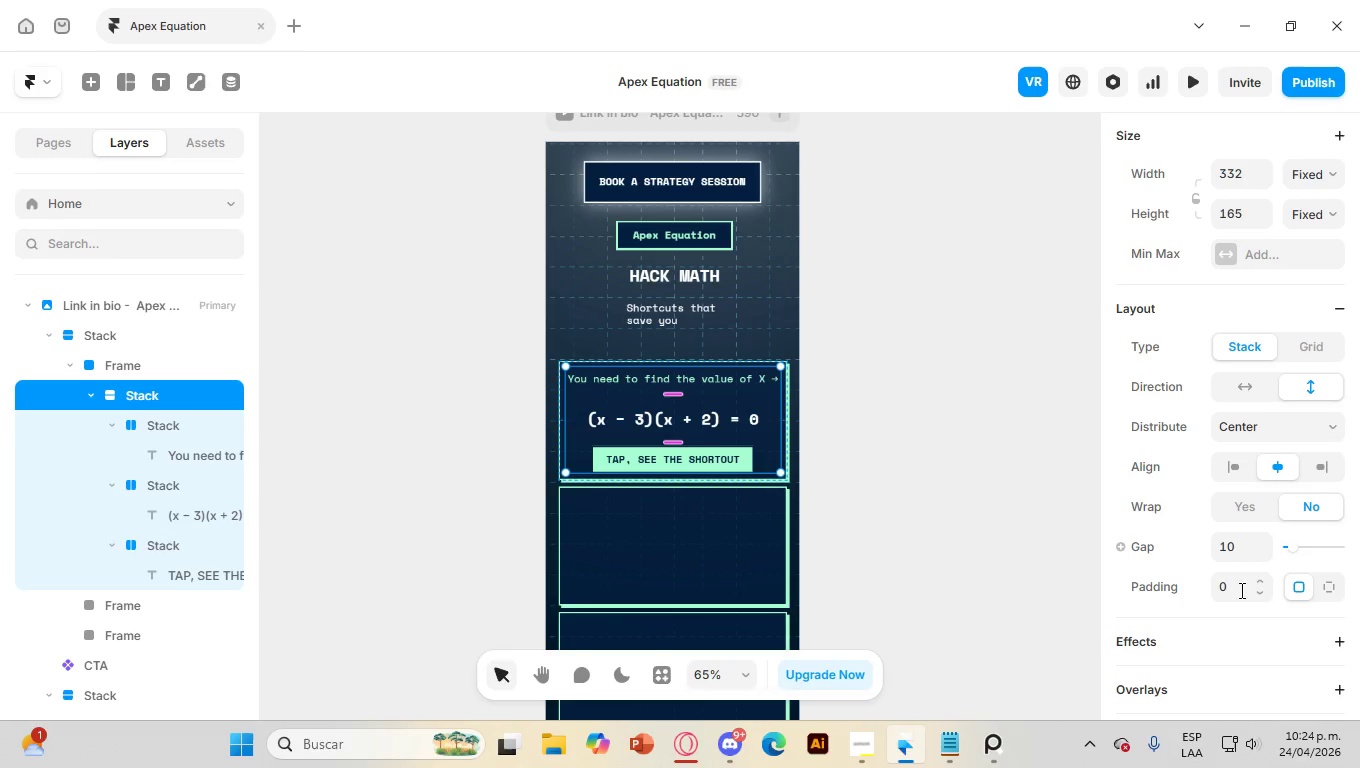 
wait(5.33)
 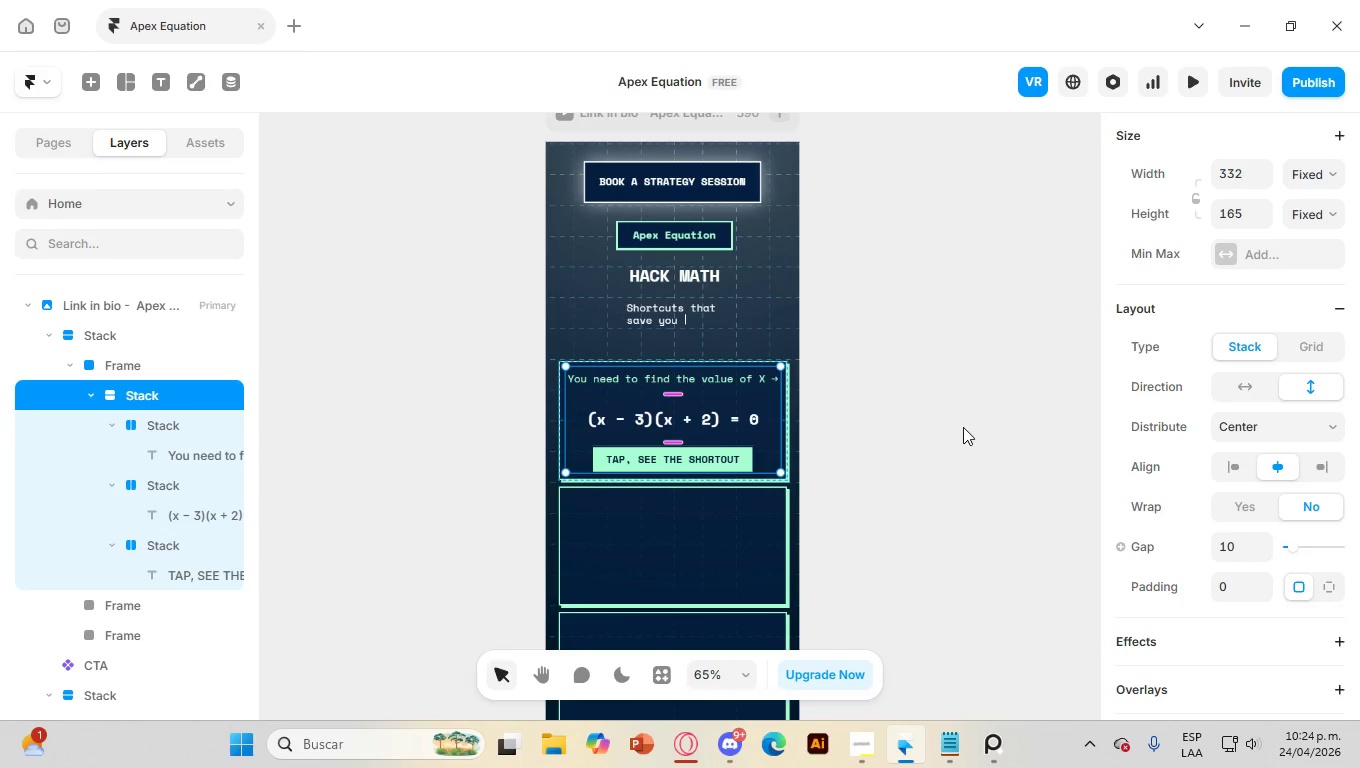 
double_click([1261, 583])
 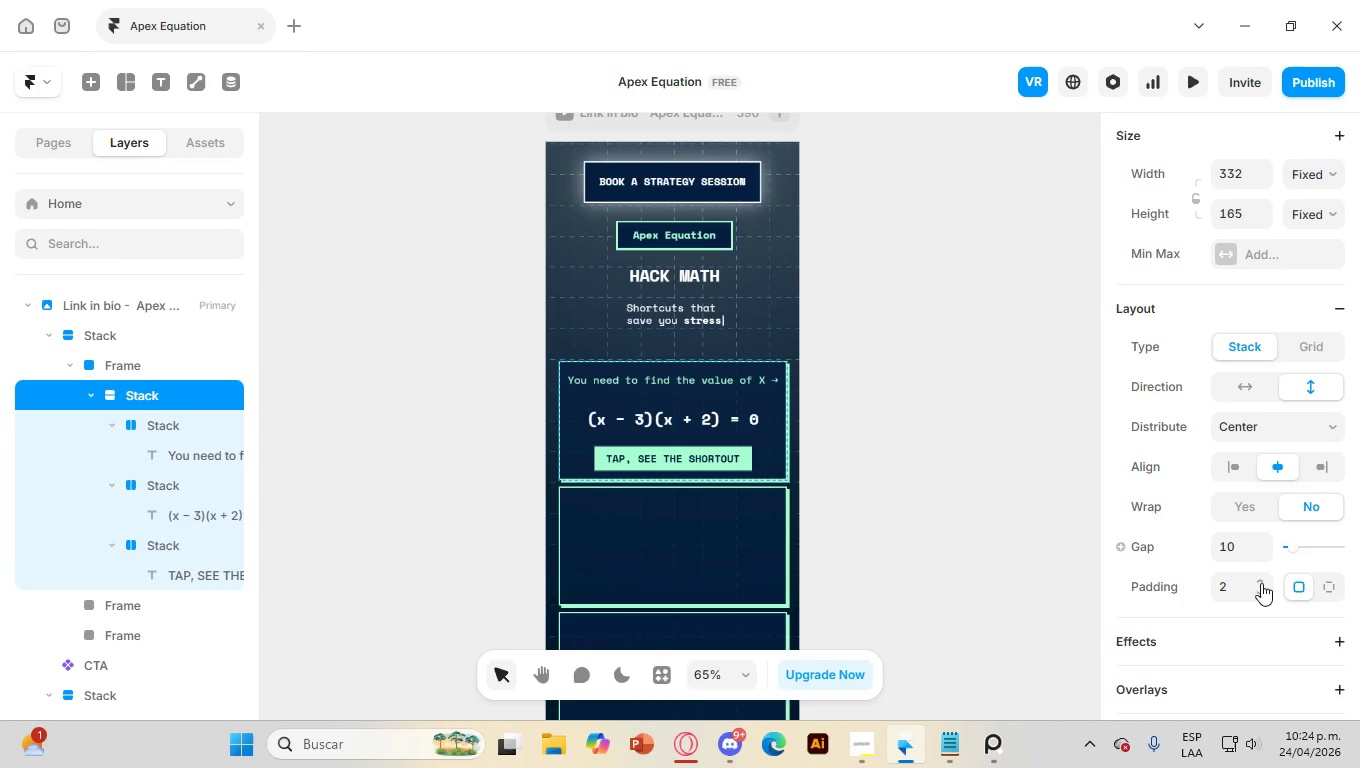 
triple_click([1261, 583])
 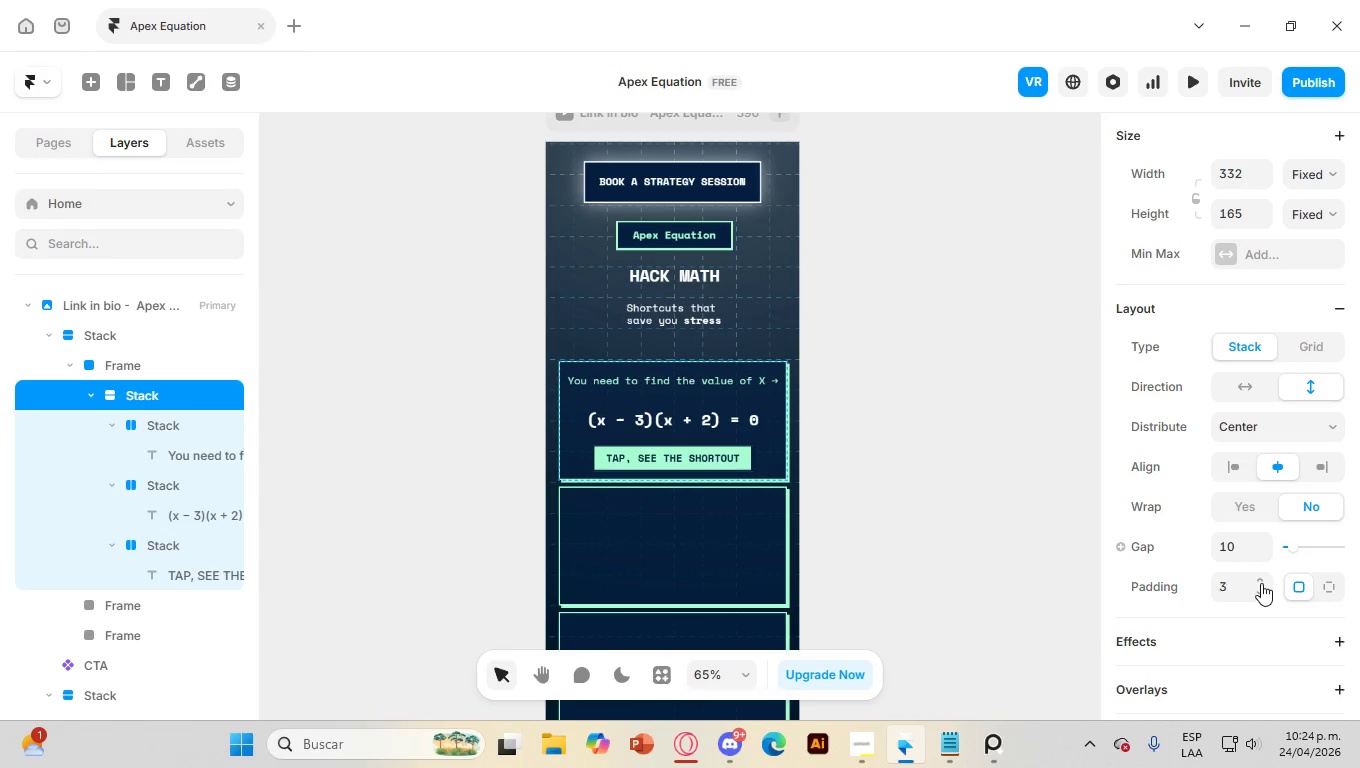 
triple_click([1261, 583])
 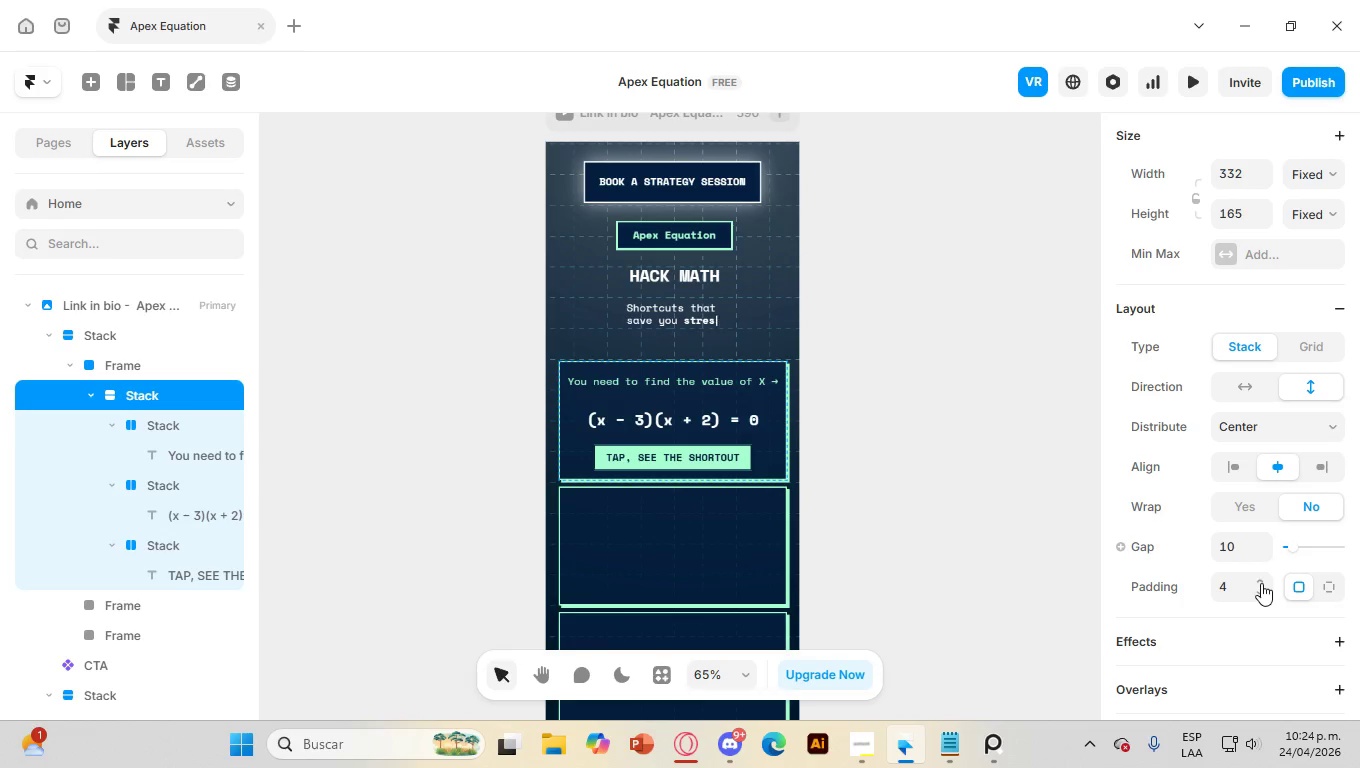 
triple_click([1261, 583])
 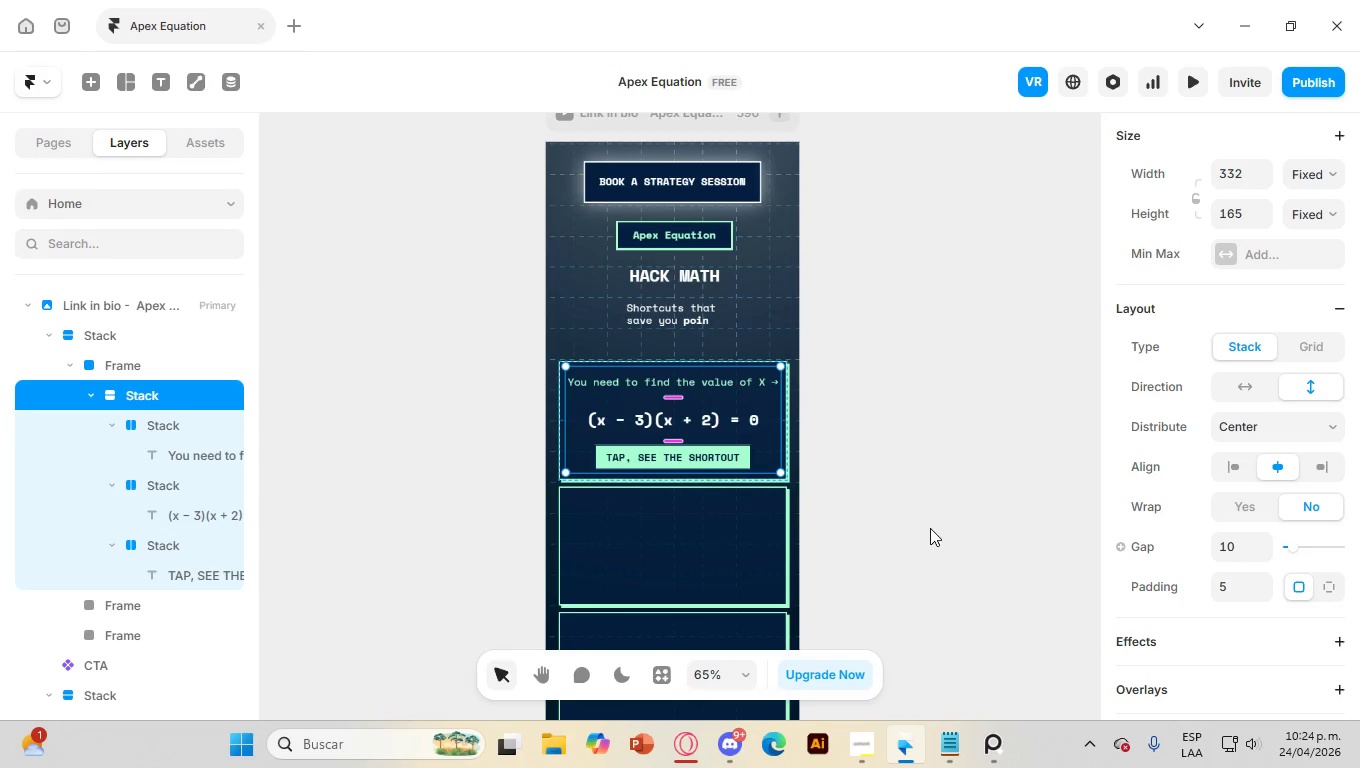 
wait(5.65)
 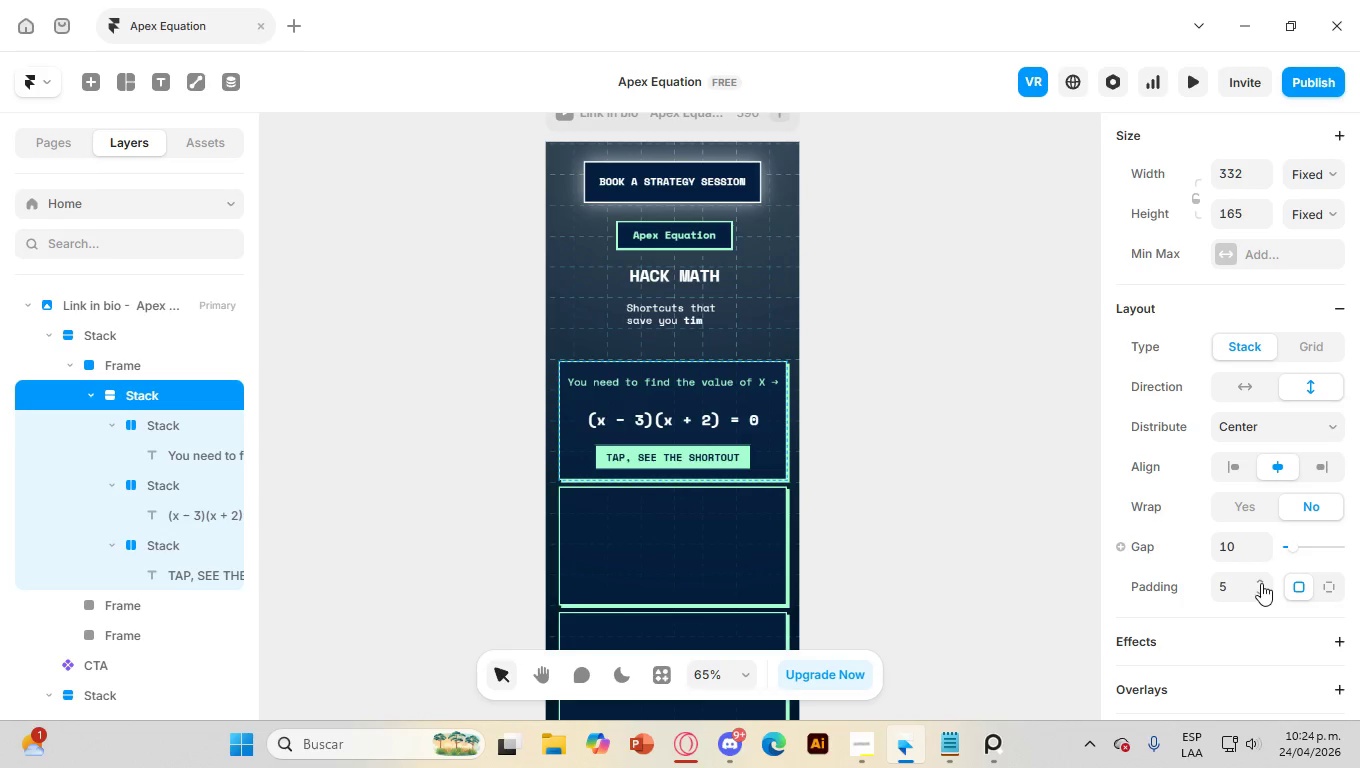 
mouse_move([707, 398])
 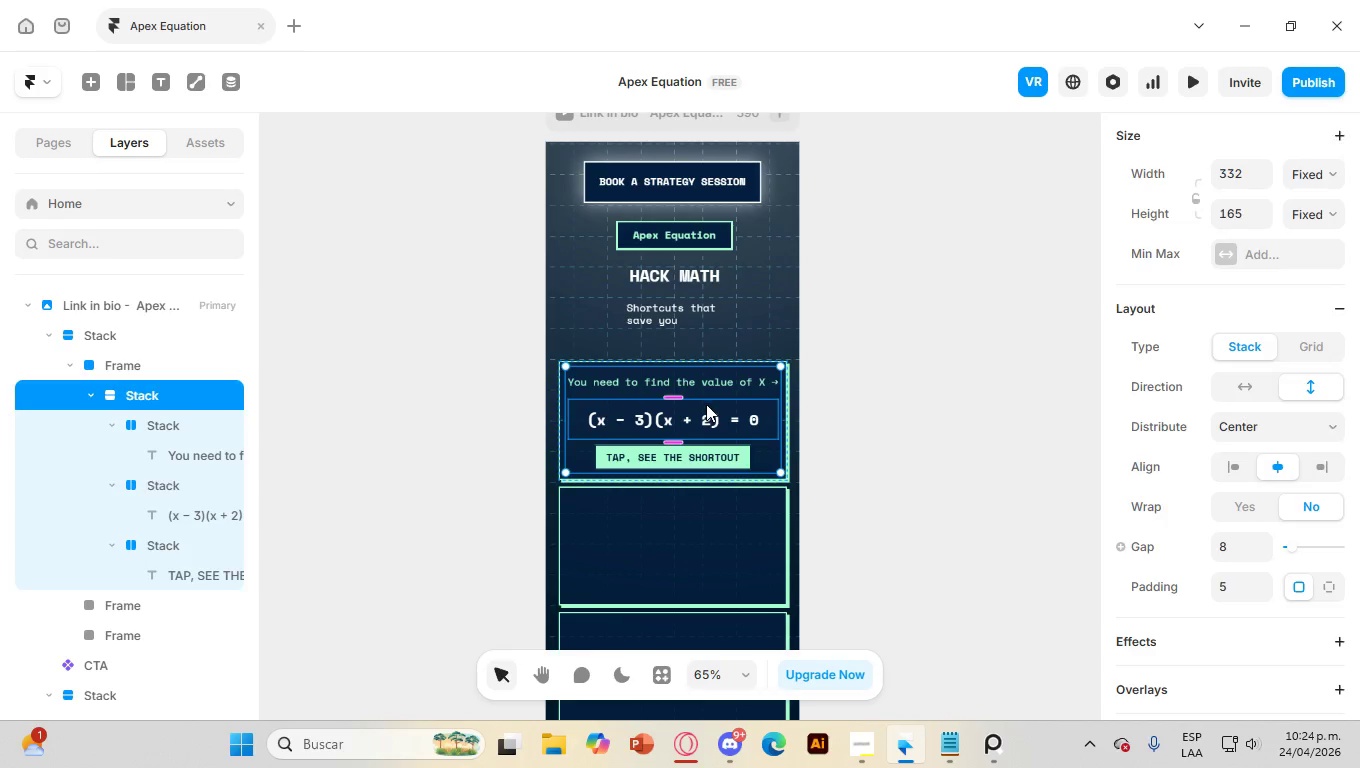 
left_click([706, 404])
 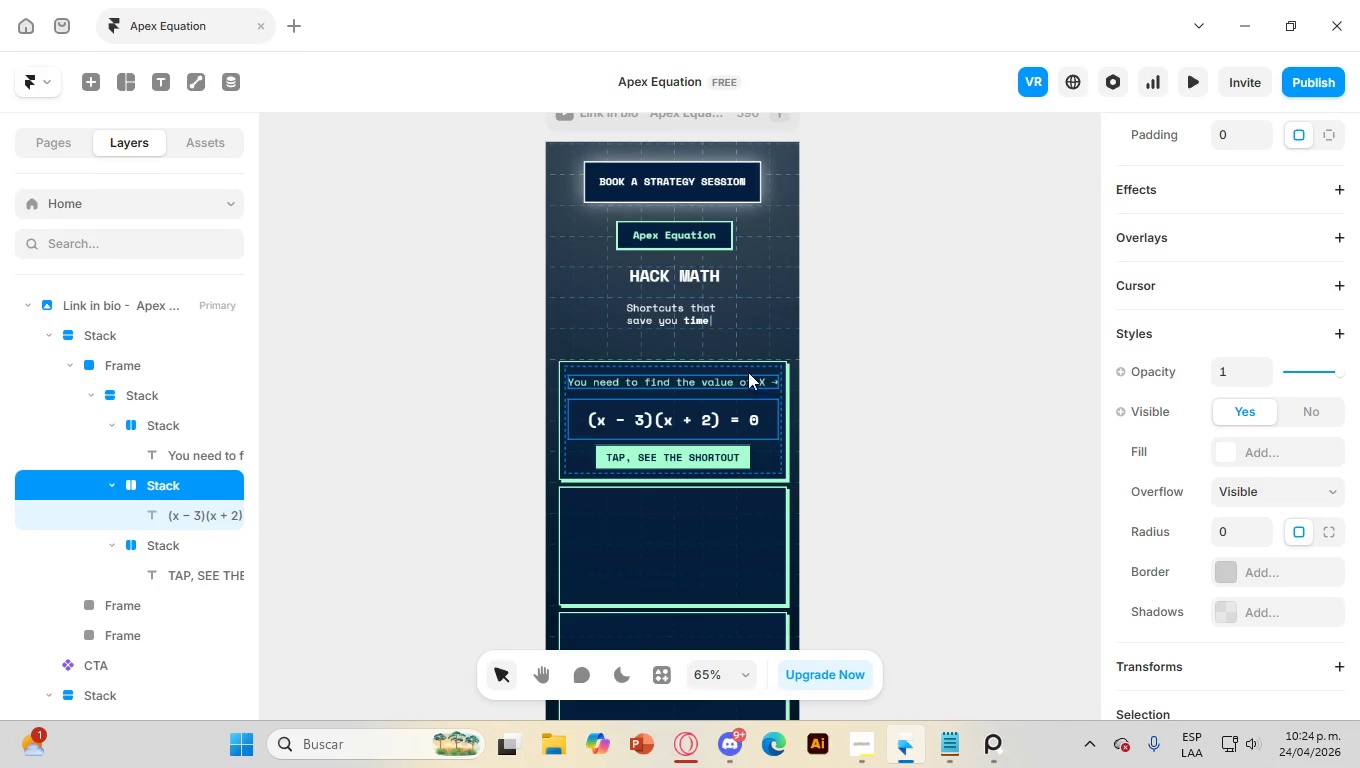 
left_click([744, 365])
 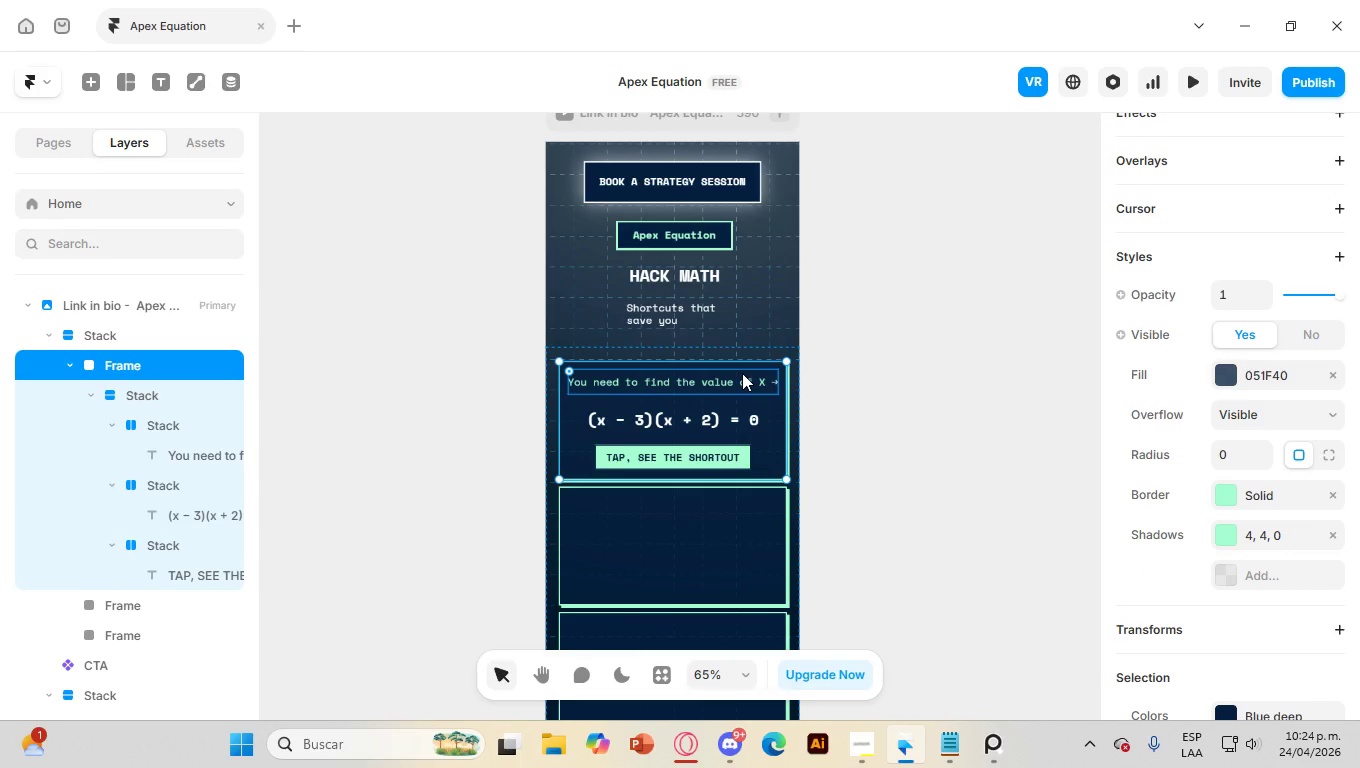 
left_click([742, 371])
 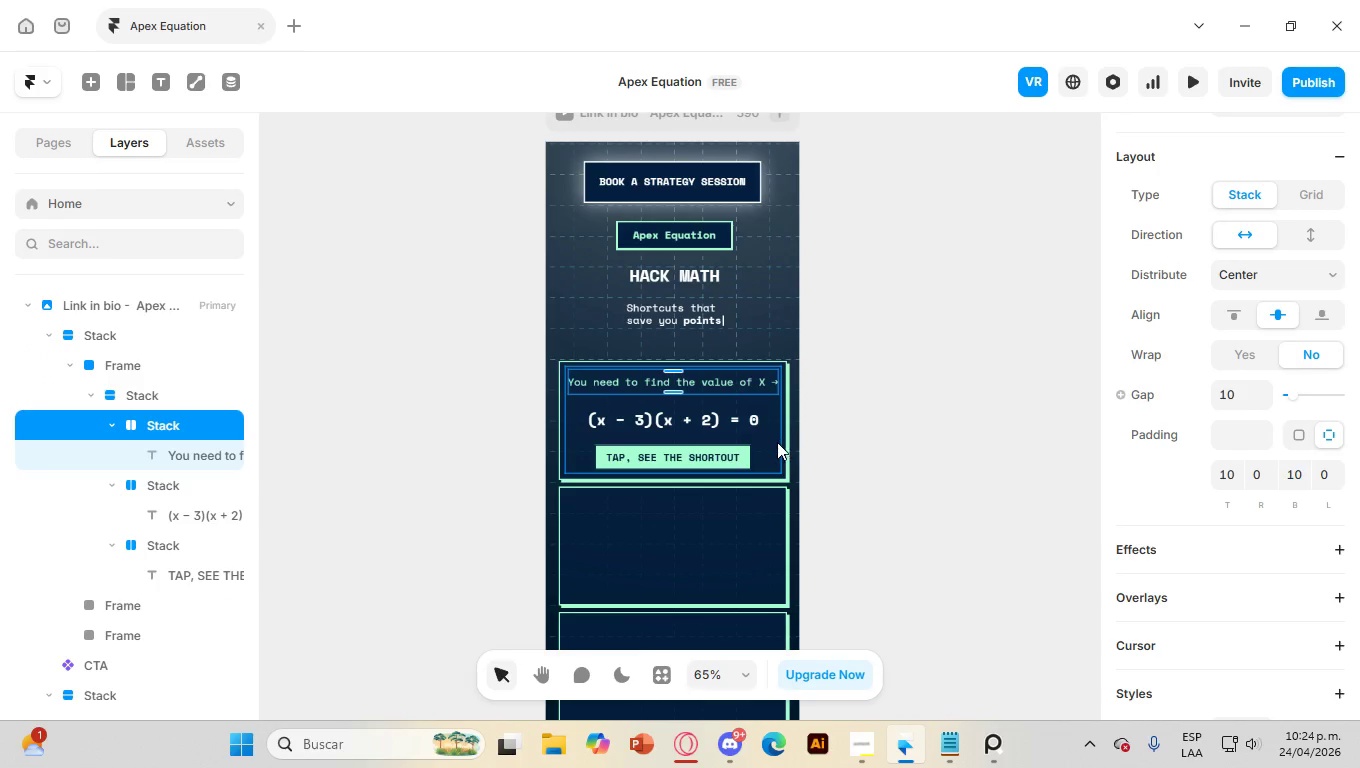 
left_click([778, 442])
 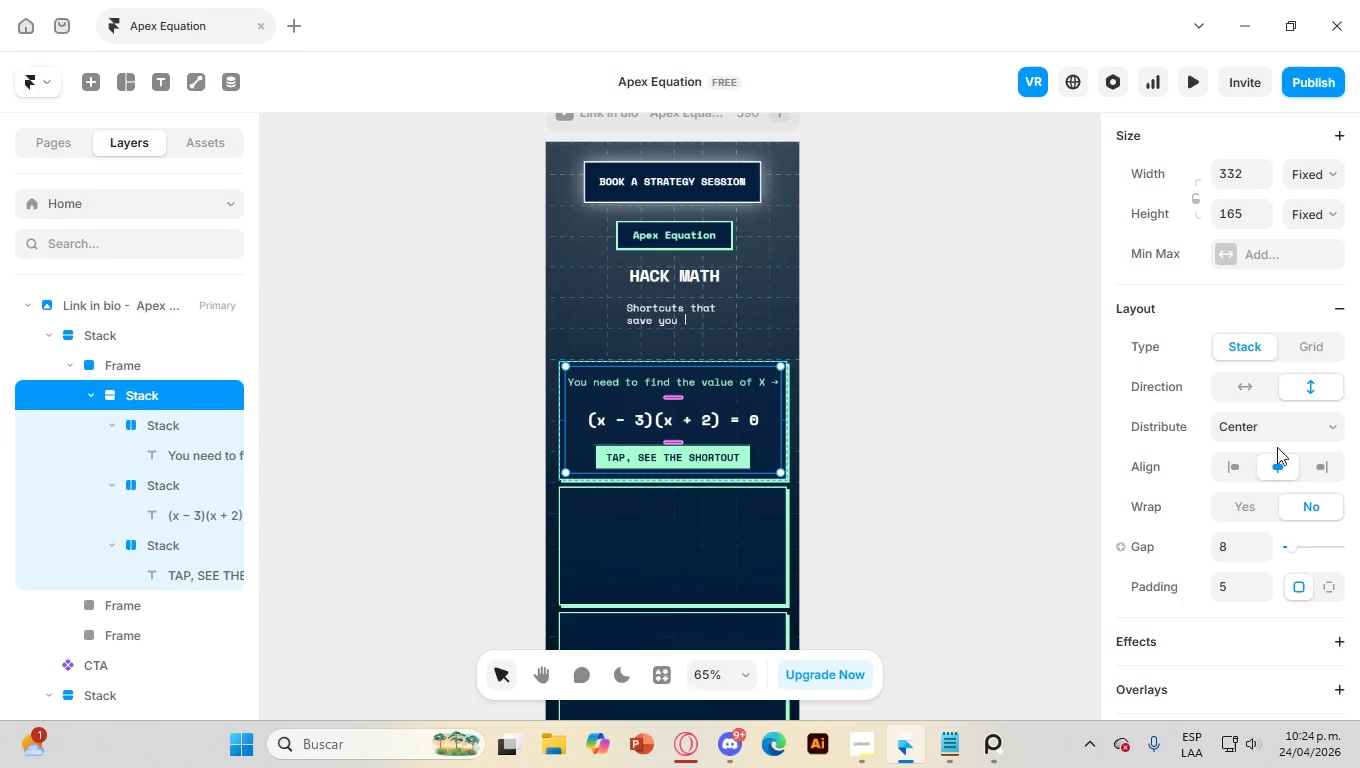 
scroll: coordinate [1255, 479], scroll_direction: down, amount: 1.0
 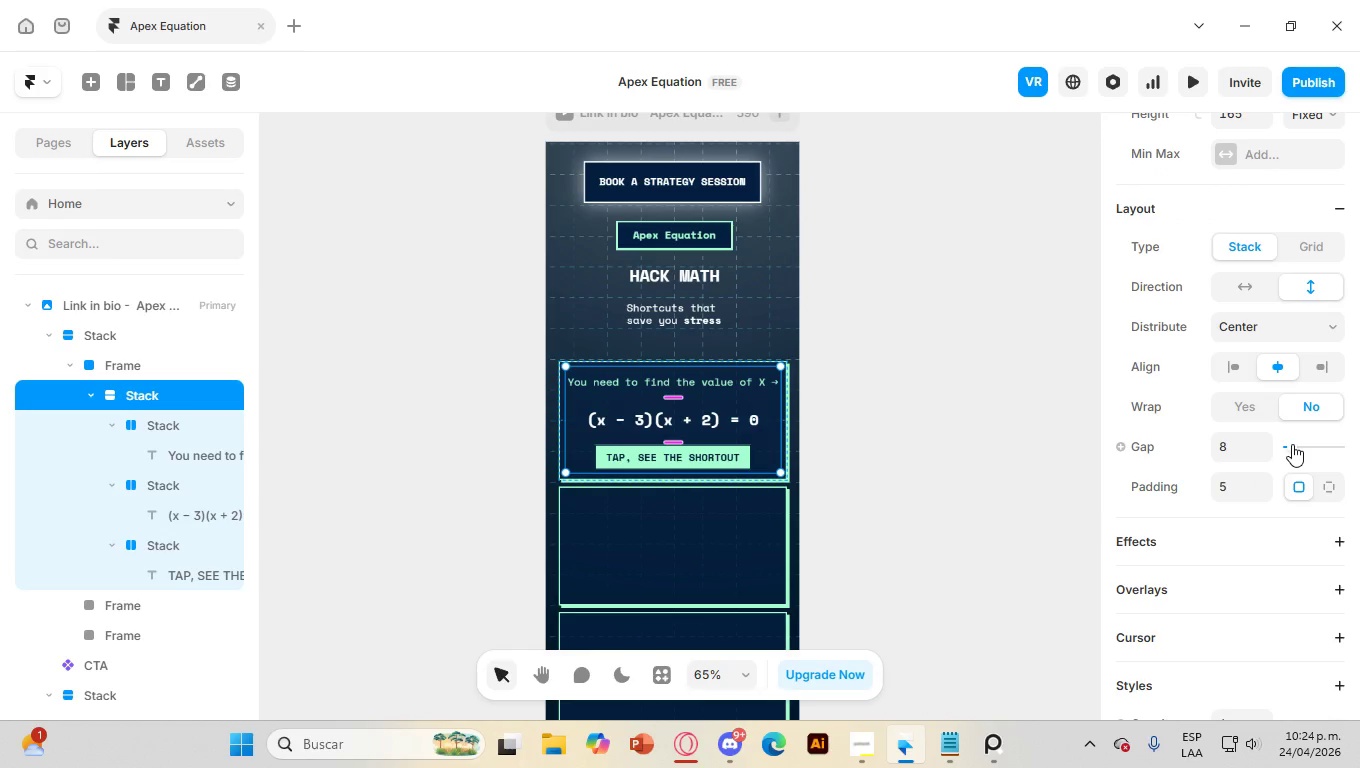 
left_click_drag(start_coordinate=[1292, 444], to_coordinate=[1276, 444])
 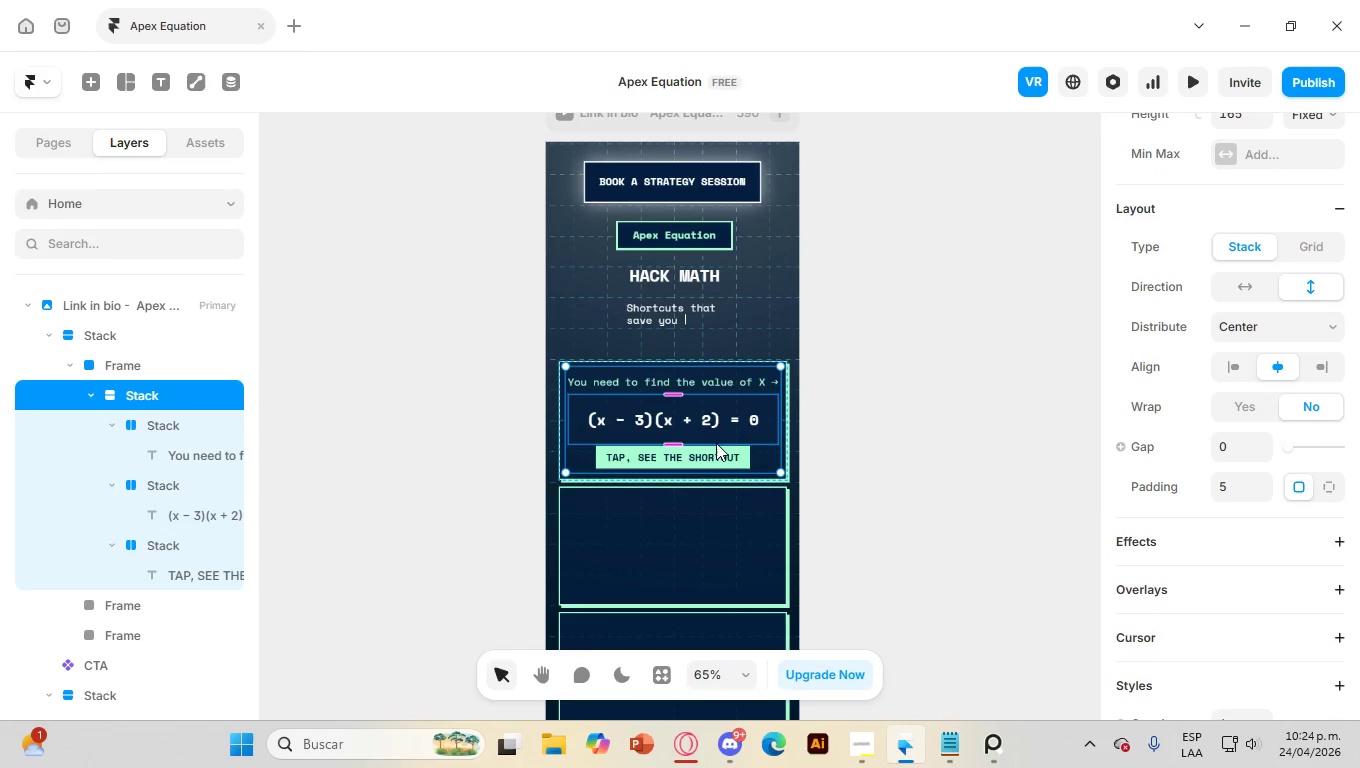 
left_click([733, 440])
 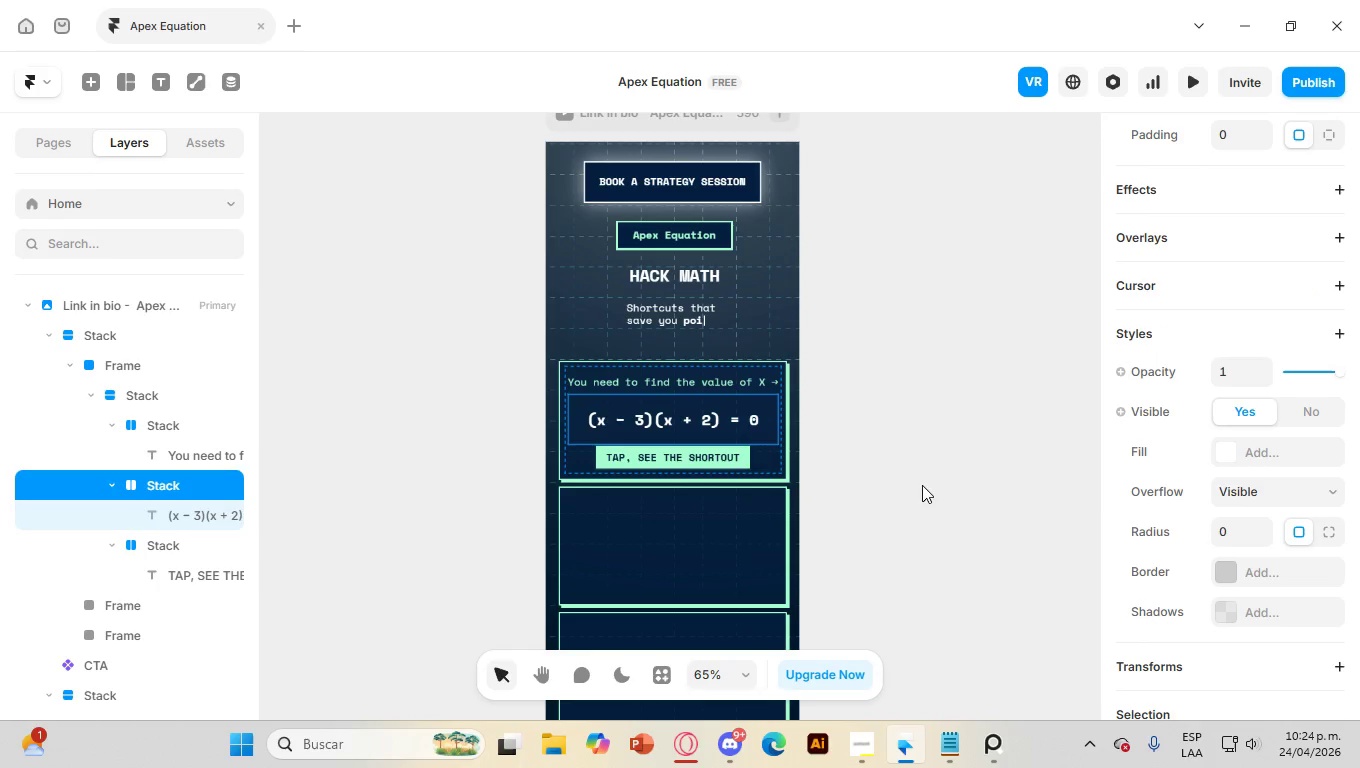 
left_click([910, 478])
 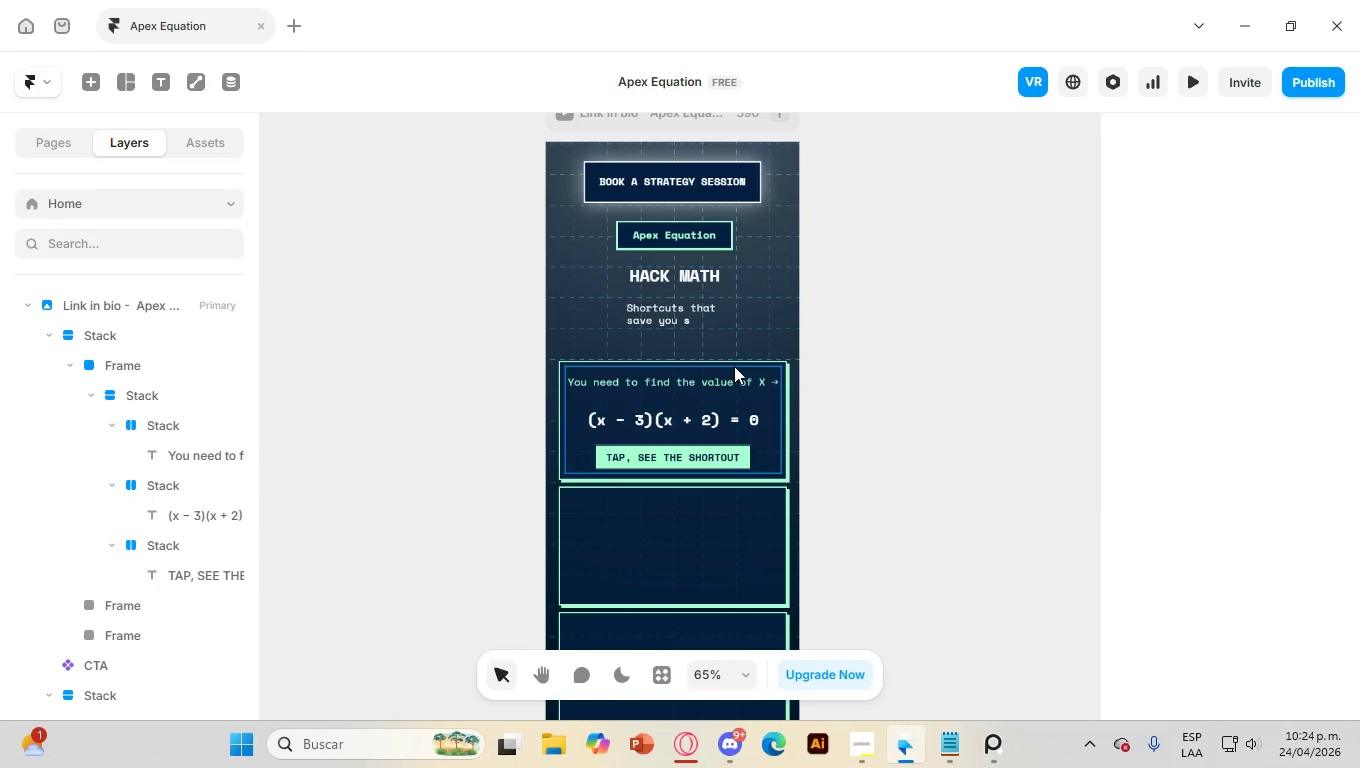 
left_click([731, 365])
 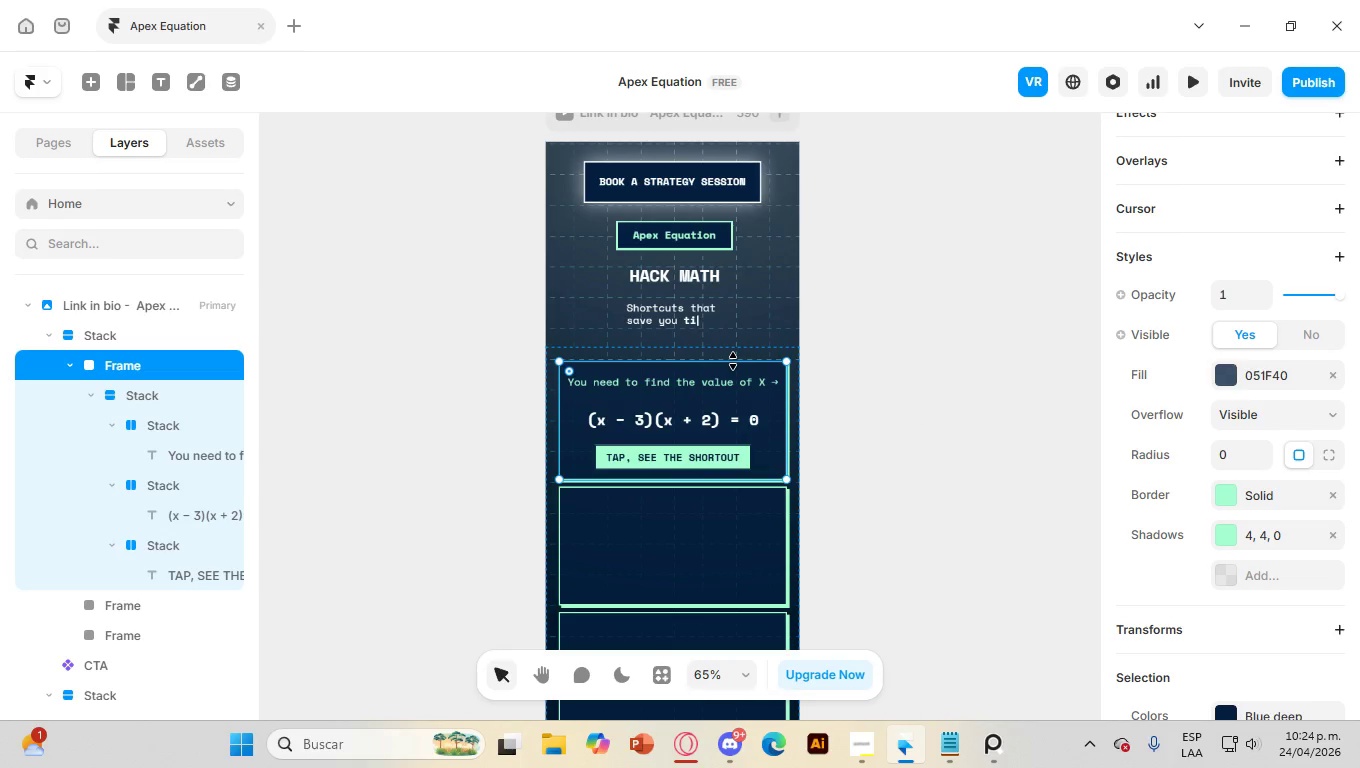 
right_click([733, 366])
 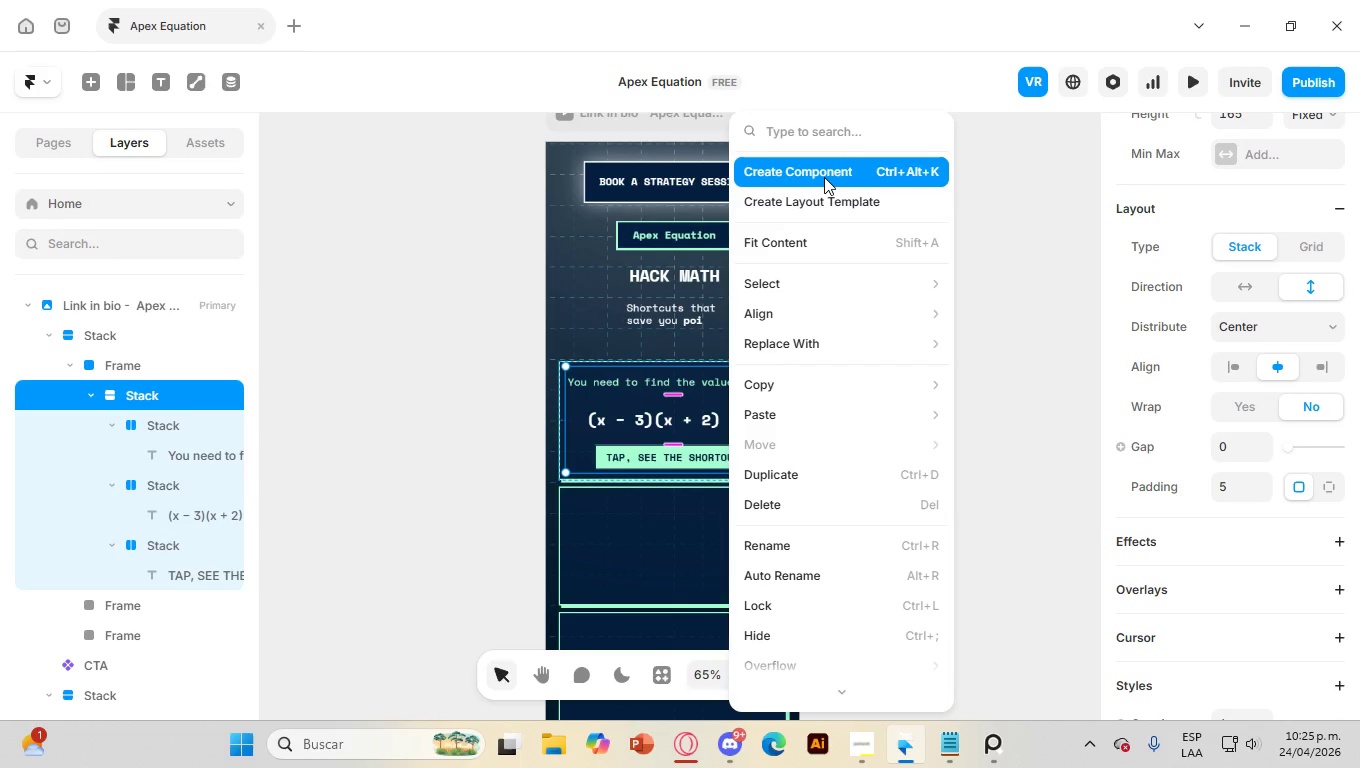 
left_click([824, 177])
 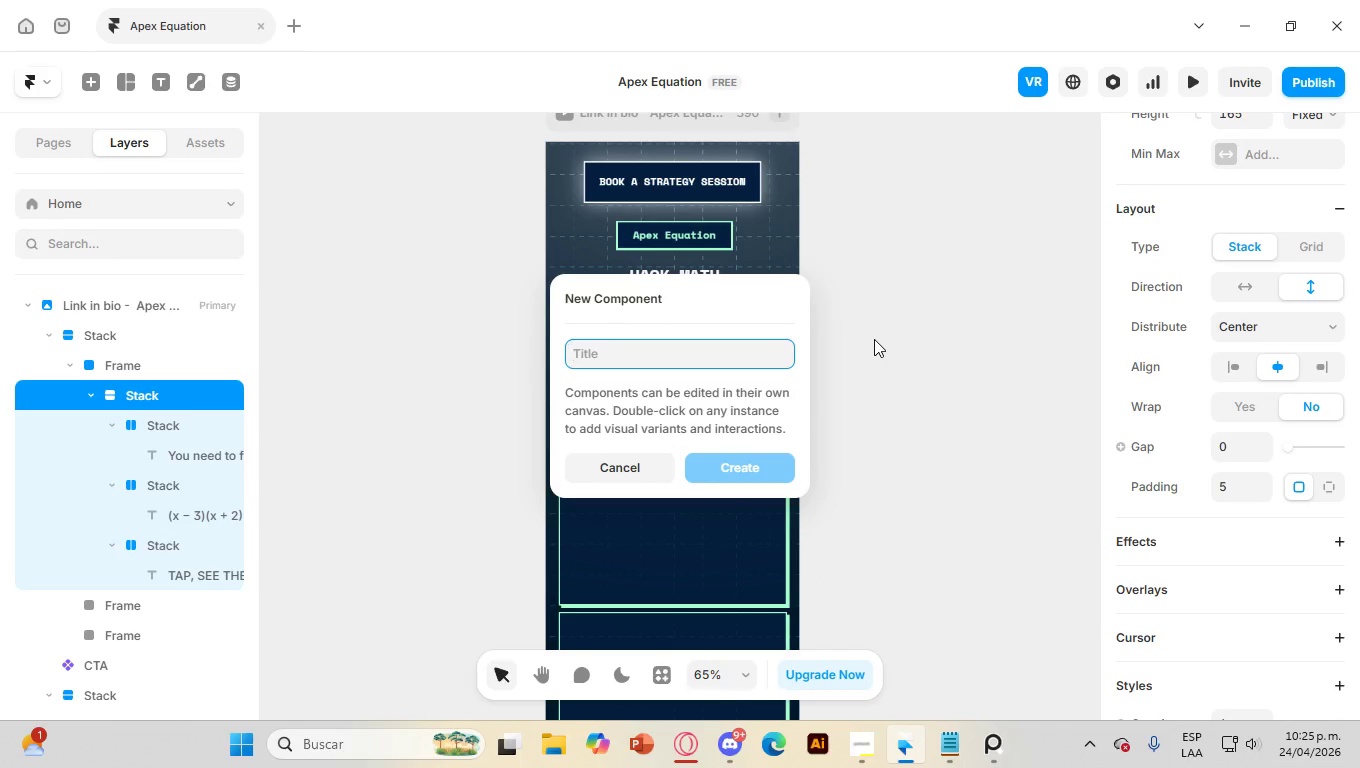 
type(1 CC)
key(Backspace)
type(ard)
 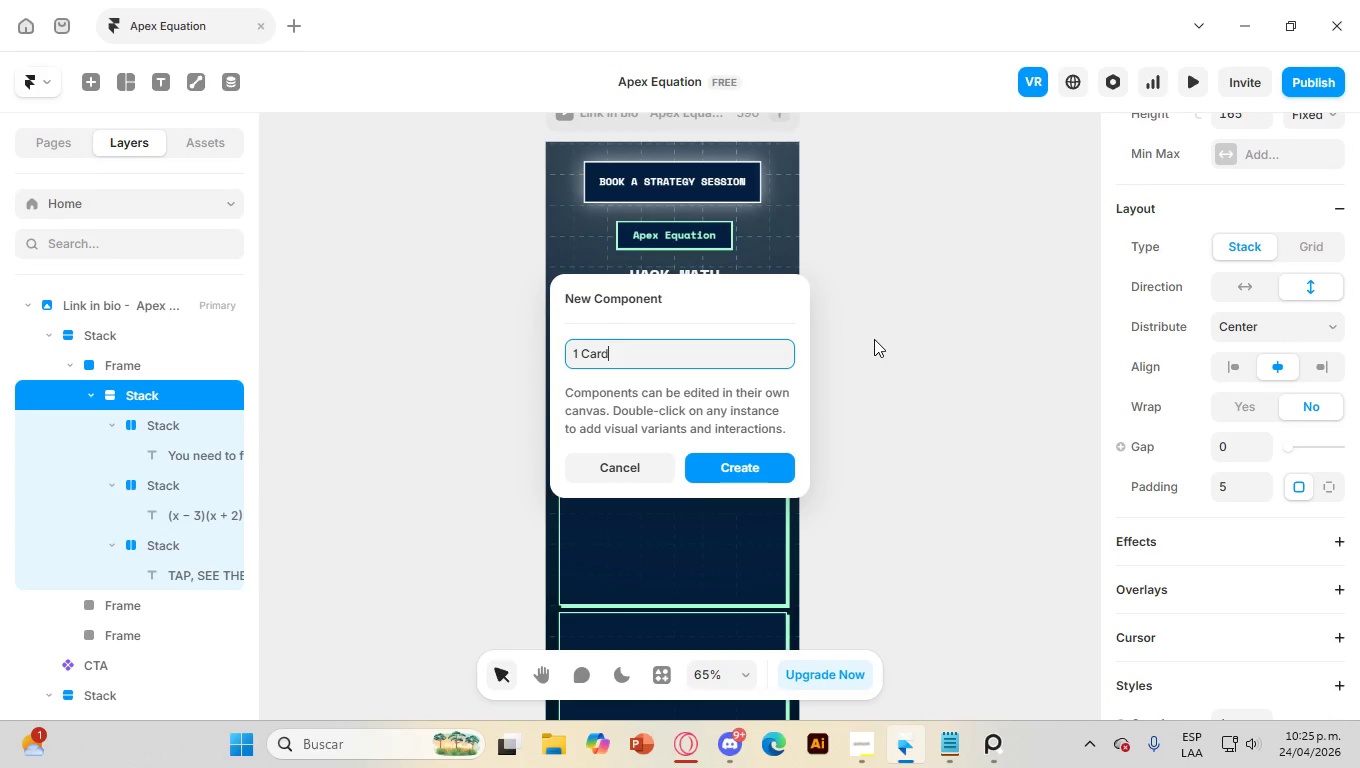 
left_click([728, 468])
 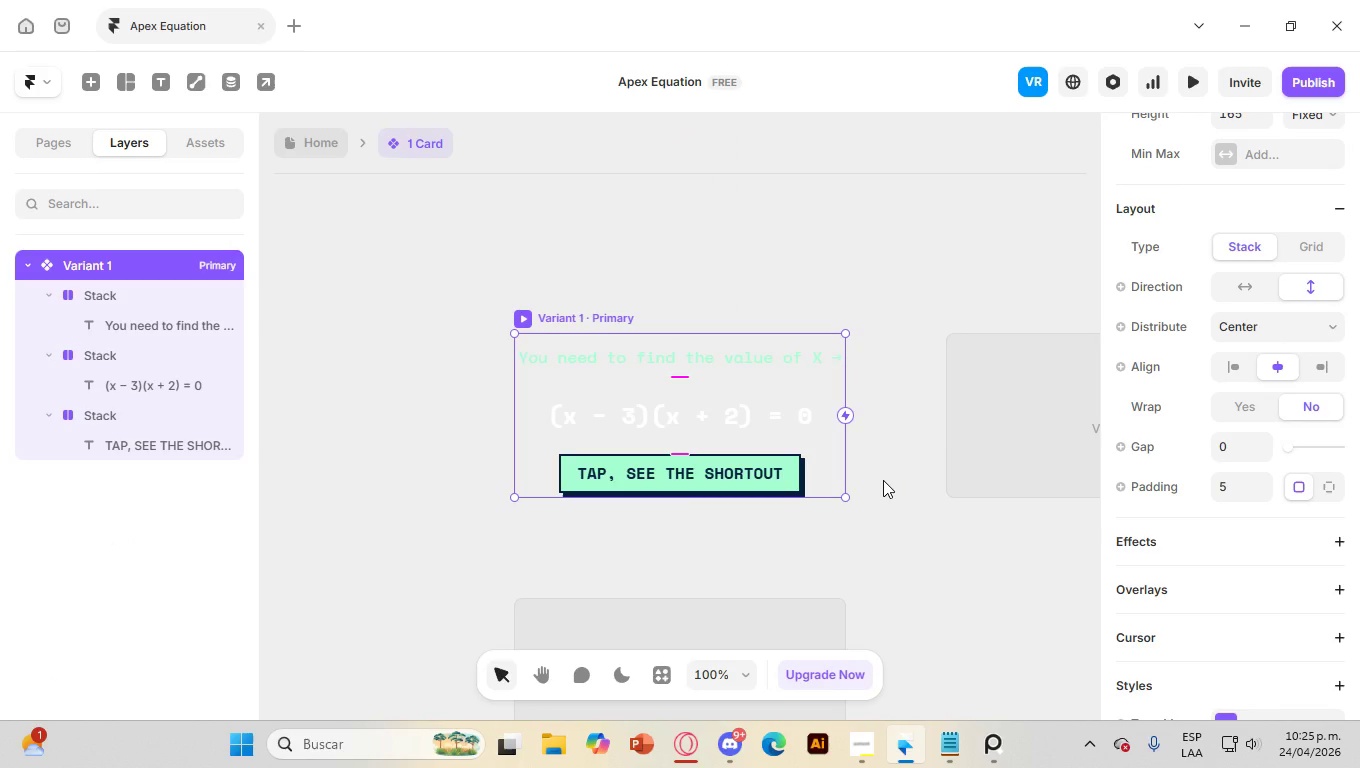 
key(Control+Z)
 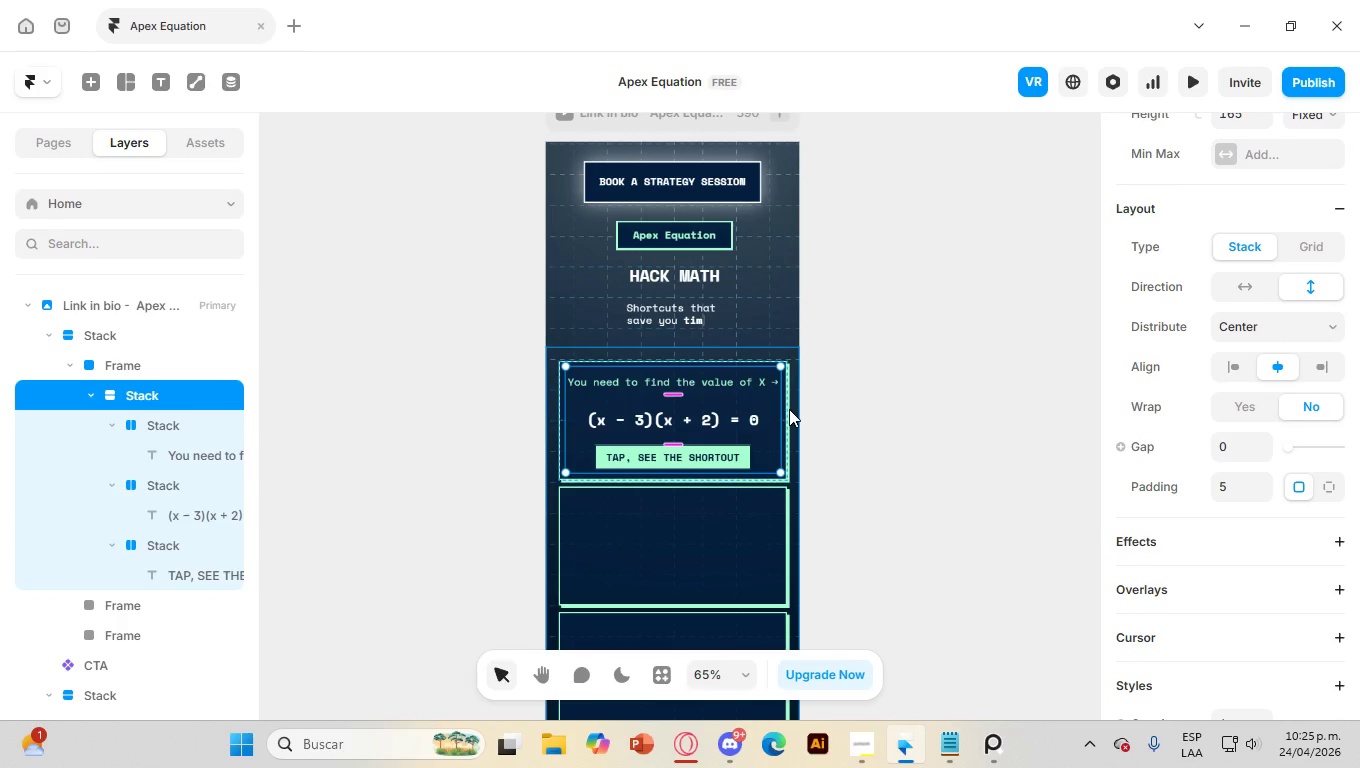 
double_click([789, 409])
 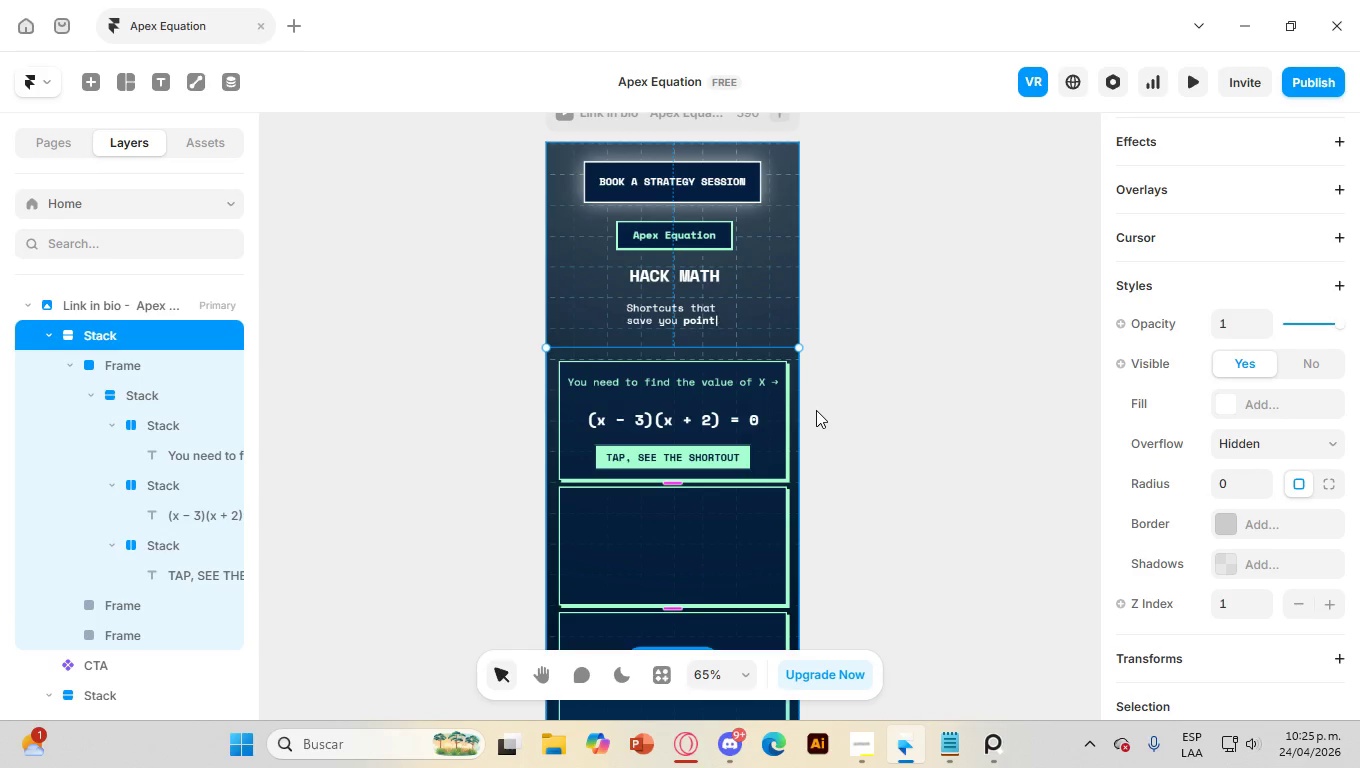 
double_click([787, 408])
 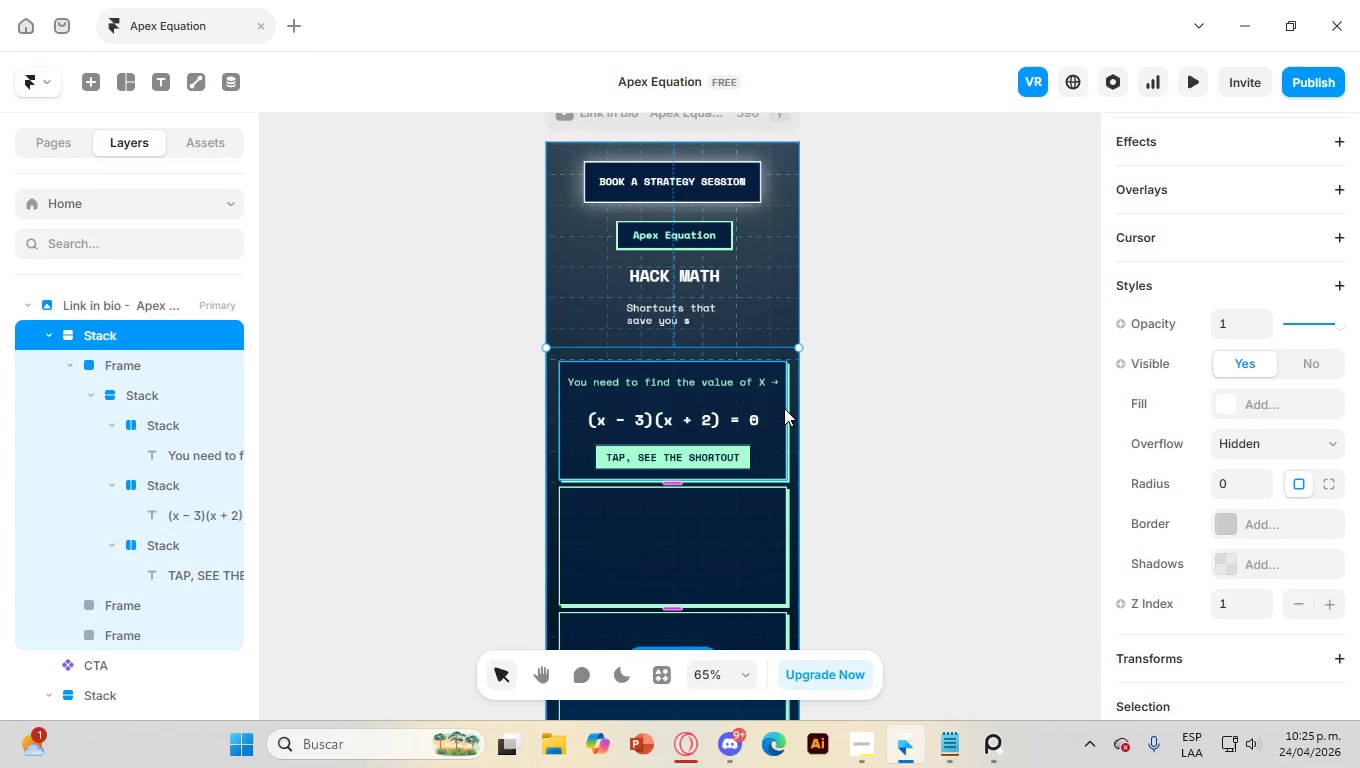 
double_click([784, 408])
 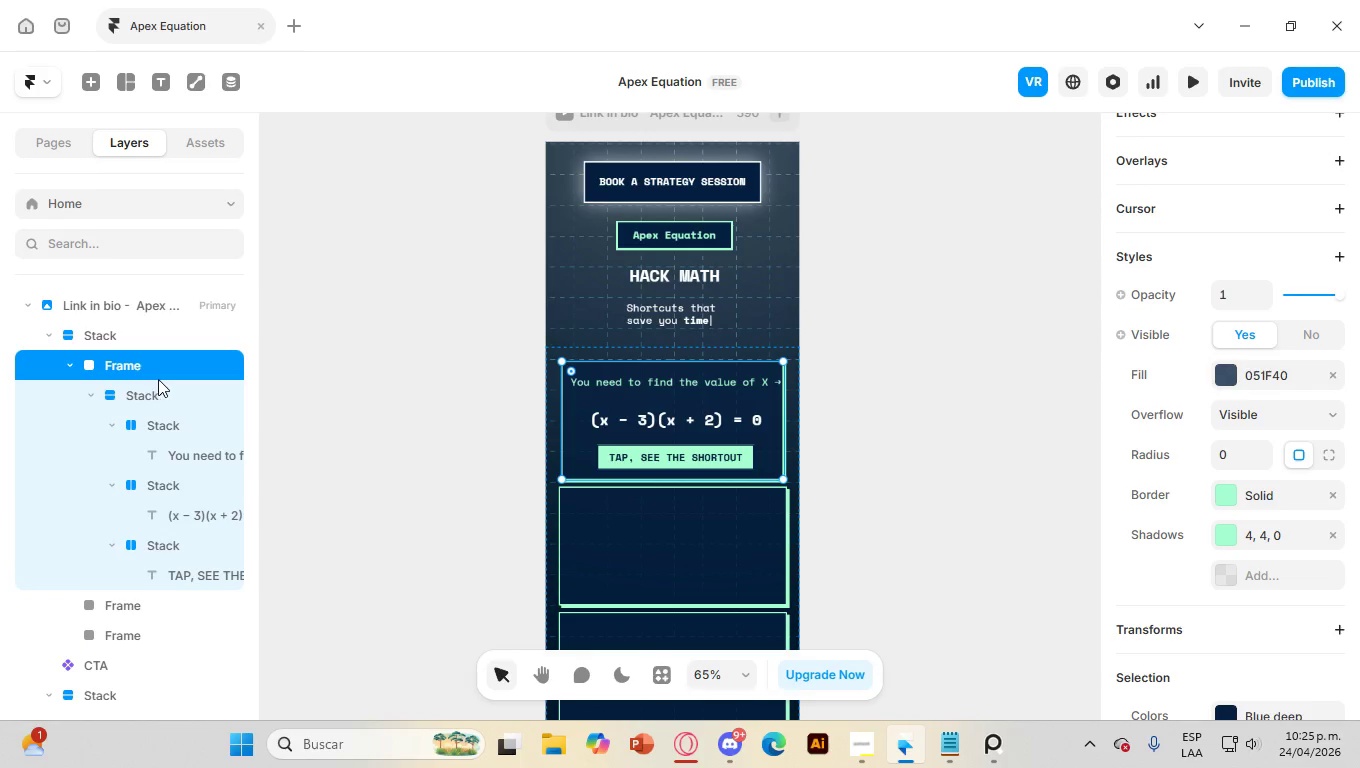 
left_click([91, 397])
 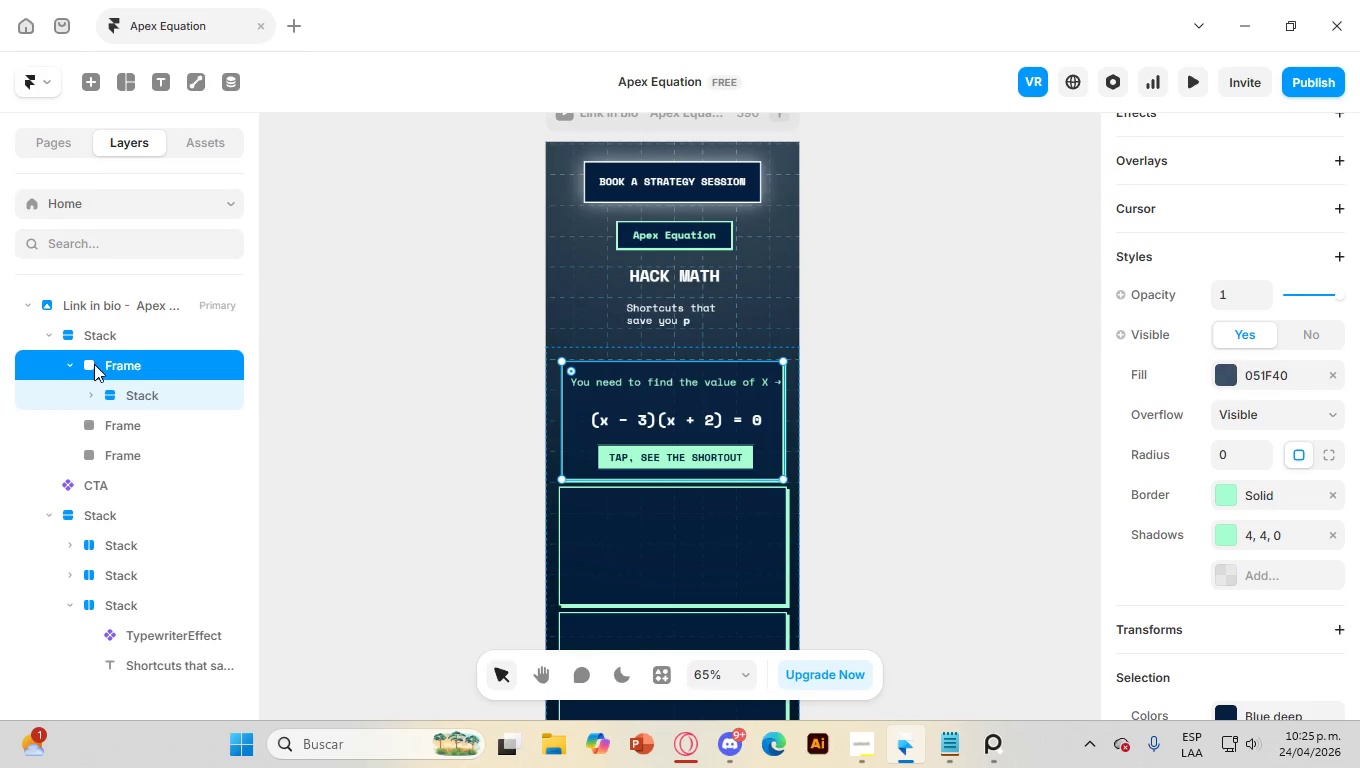 
left_click([95, 363])
 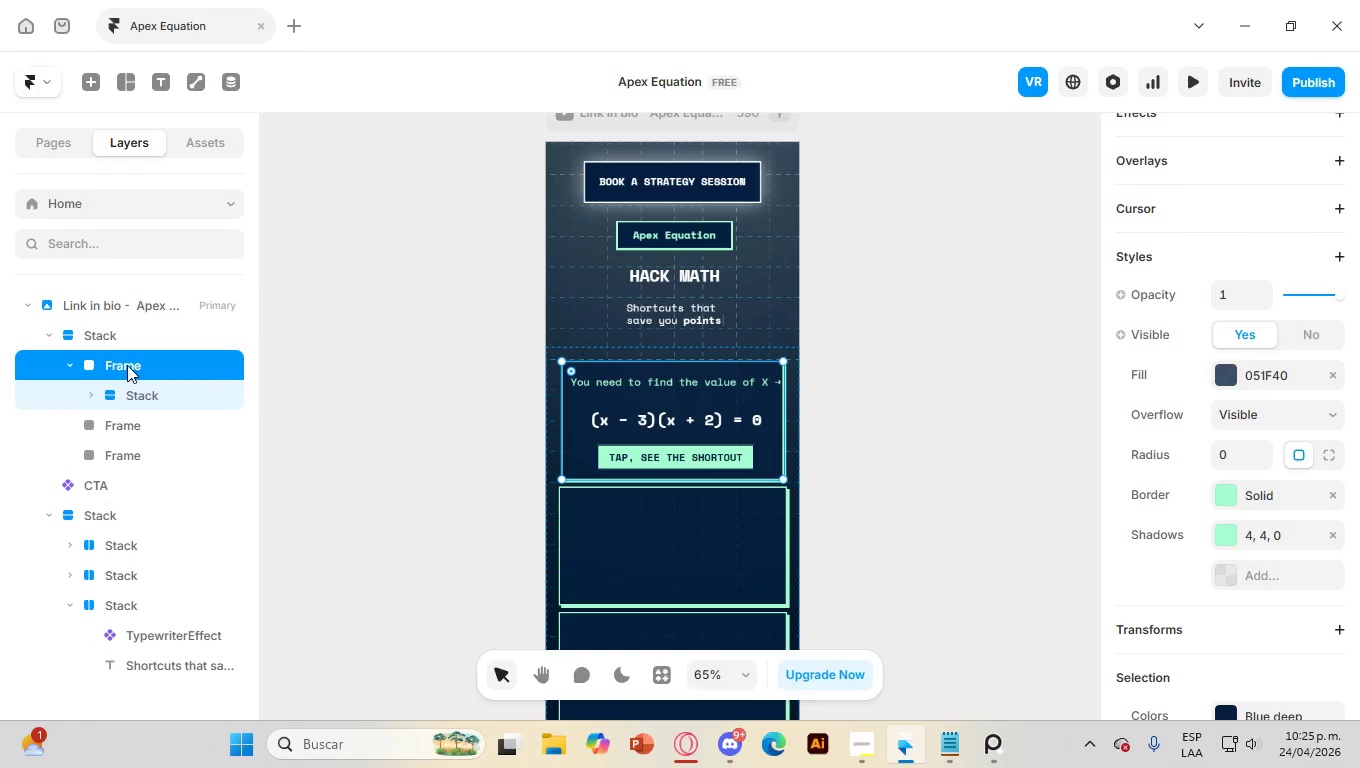 
right_click([127, 365])
 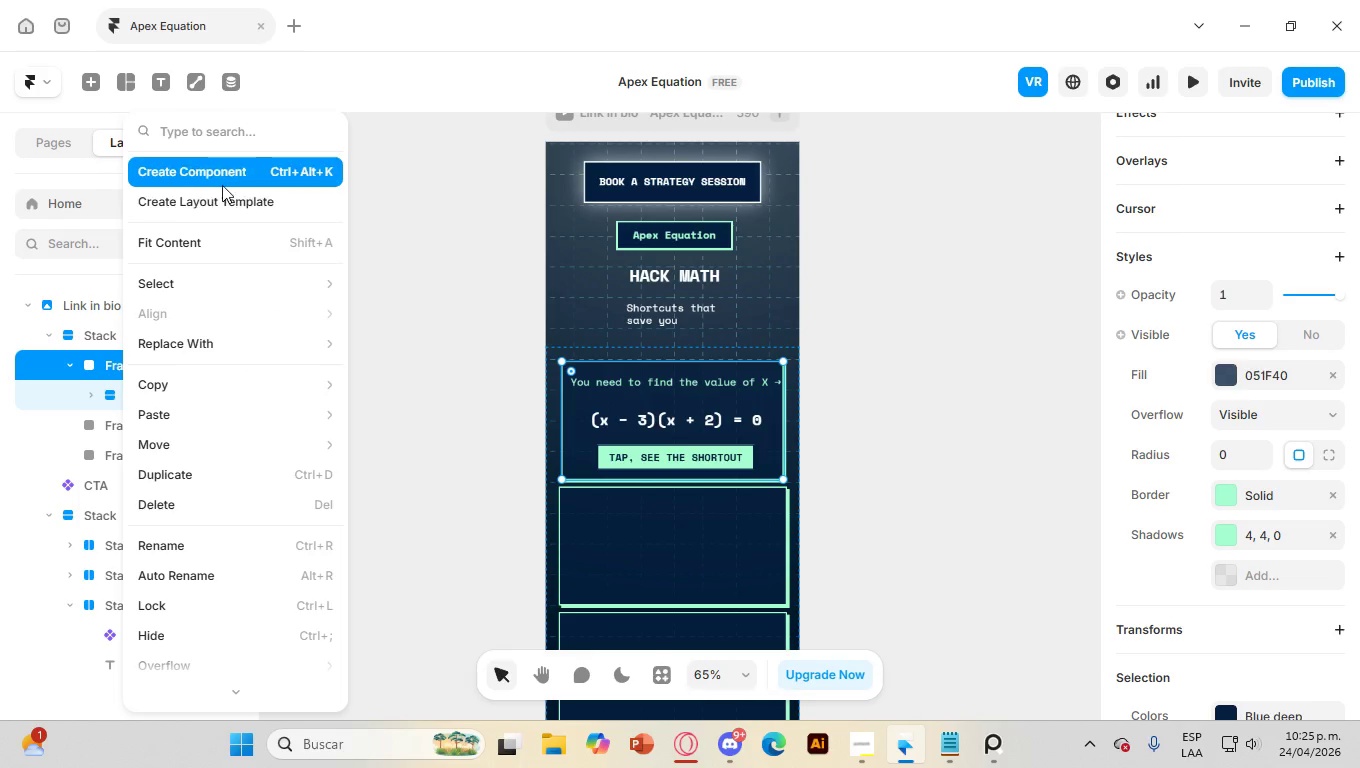 
left_click([222, 170])
 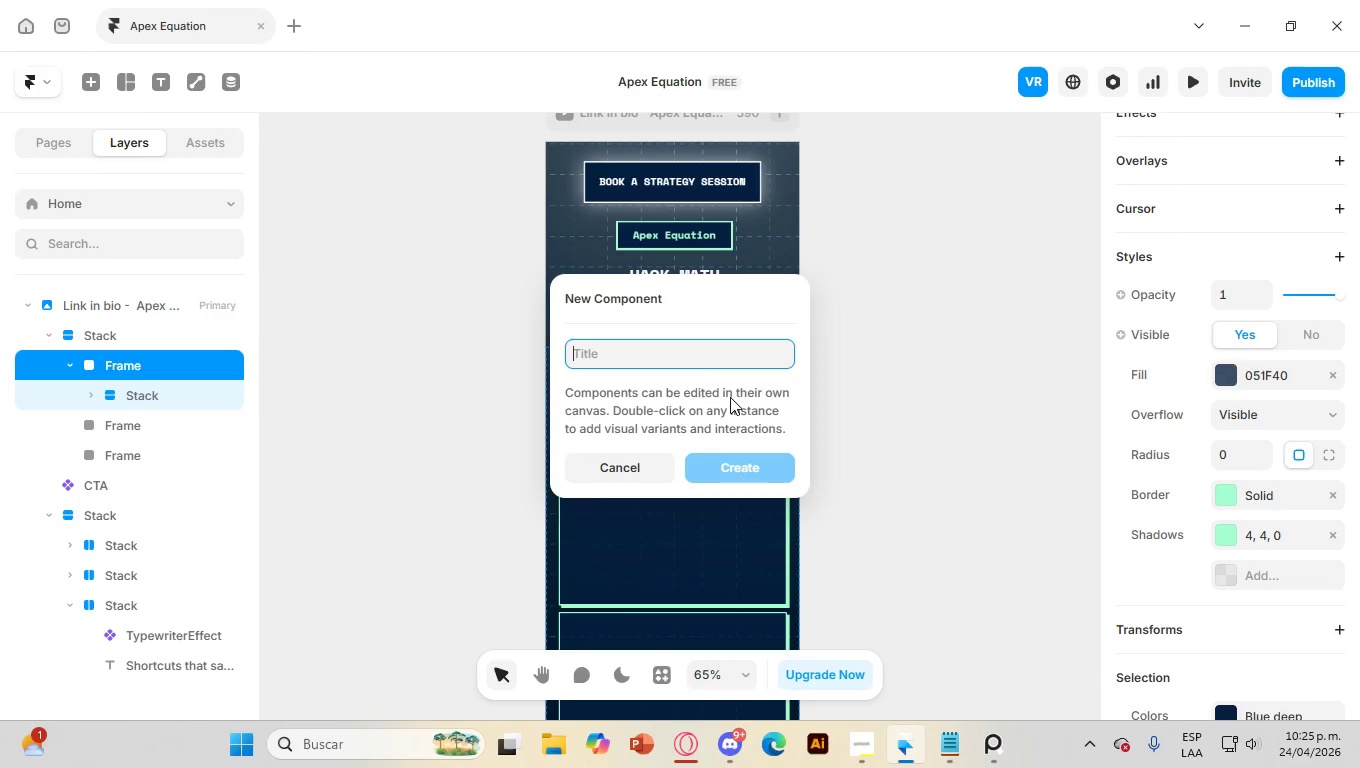 
type(1  C)
key(Backspace)
key(Backspace)
type(Card)
 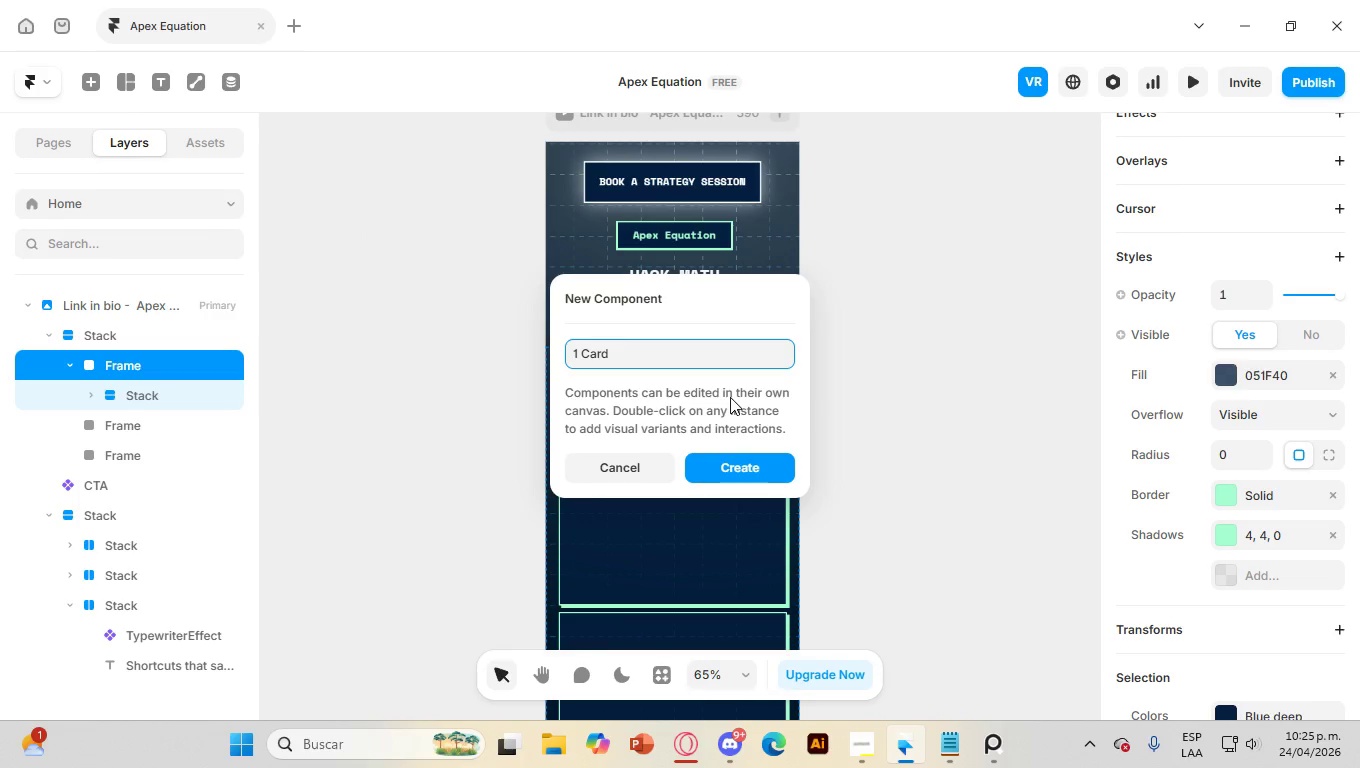 
left_click([766, 475])
 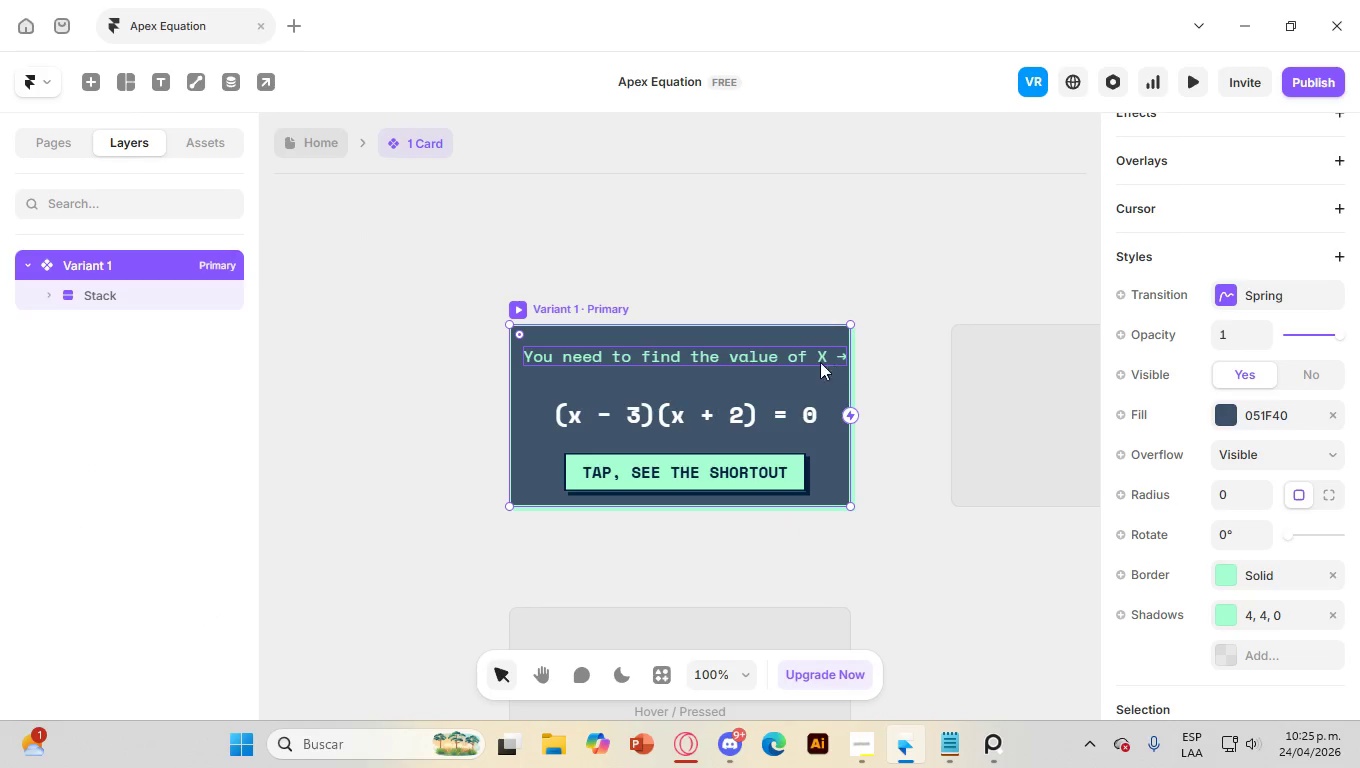 
left_click([746, 356])
 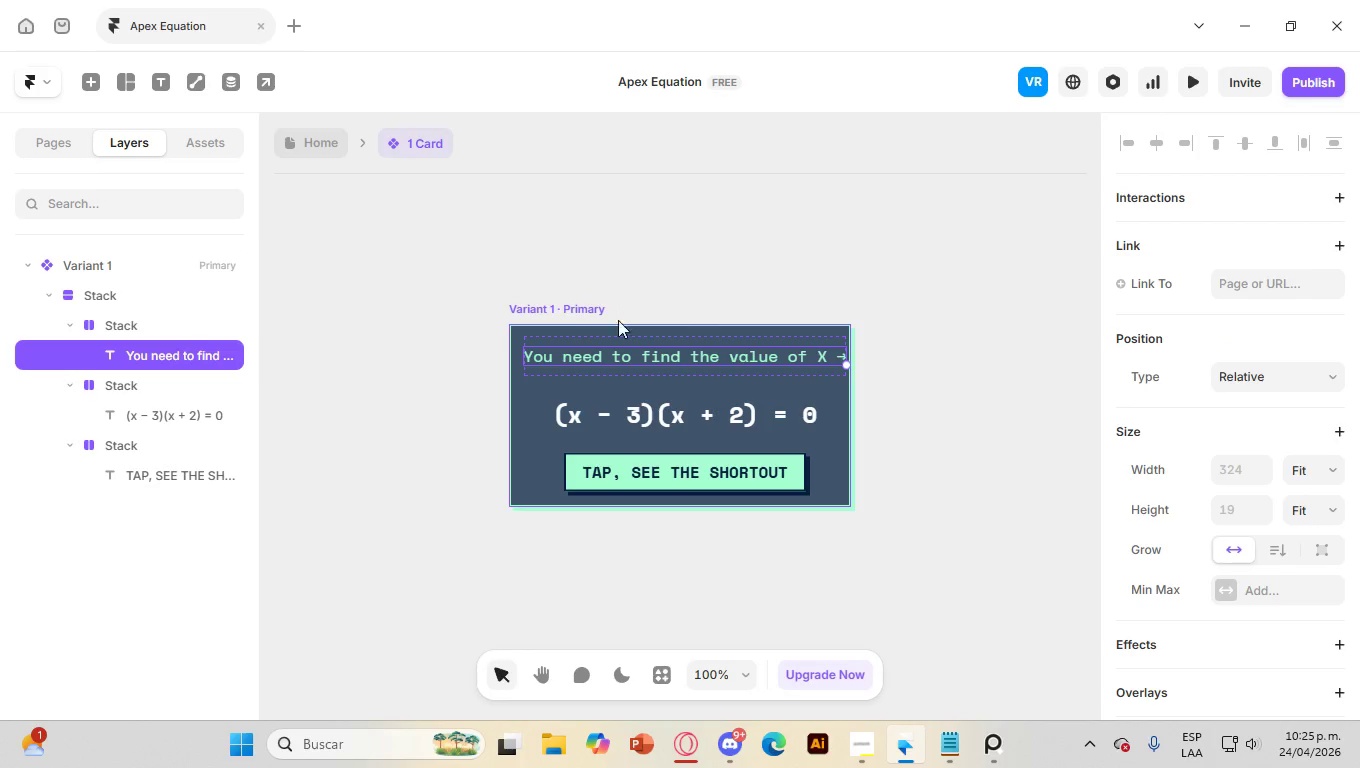 
wait(8.23)
 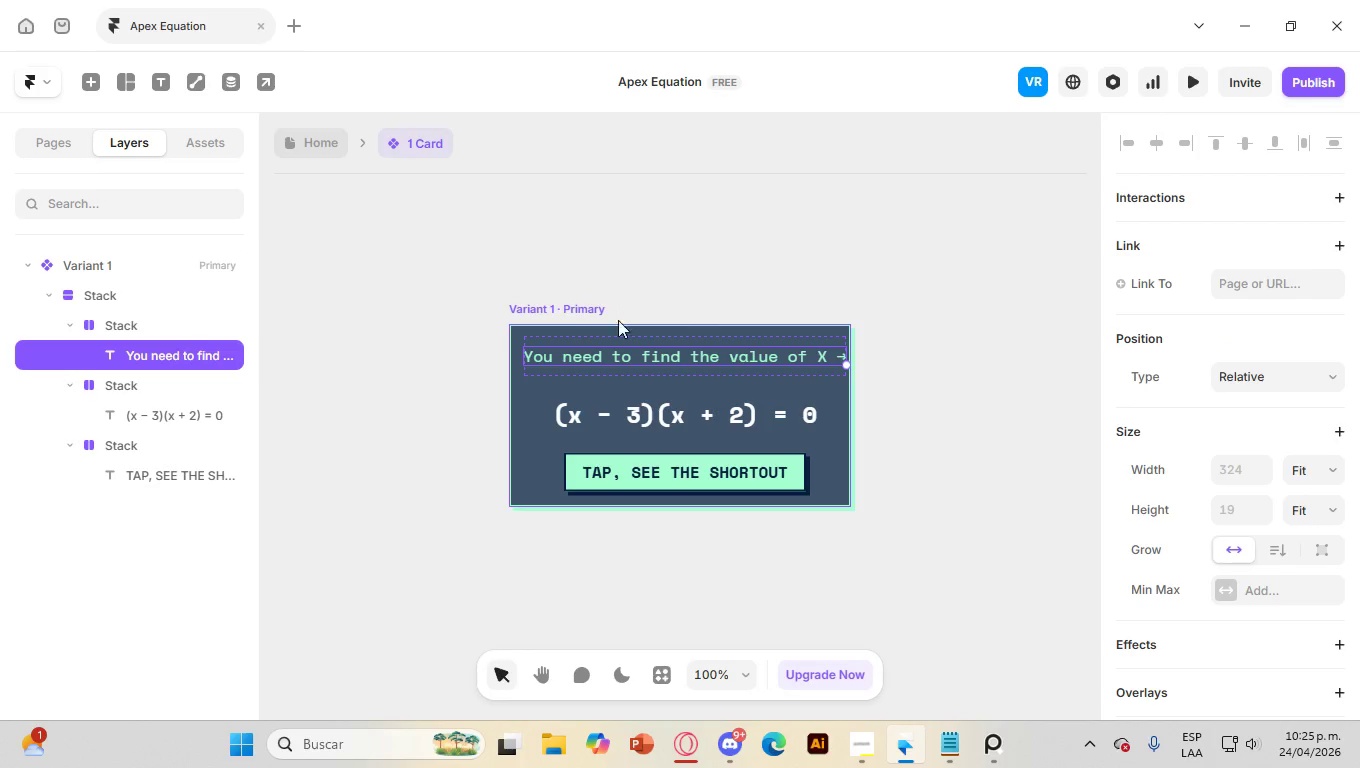 
left_click([519, 403])
 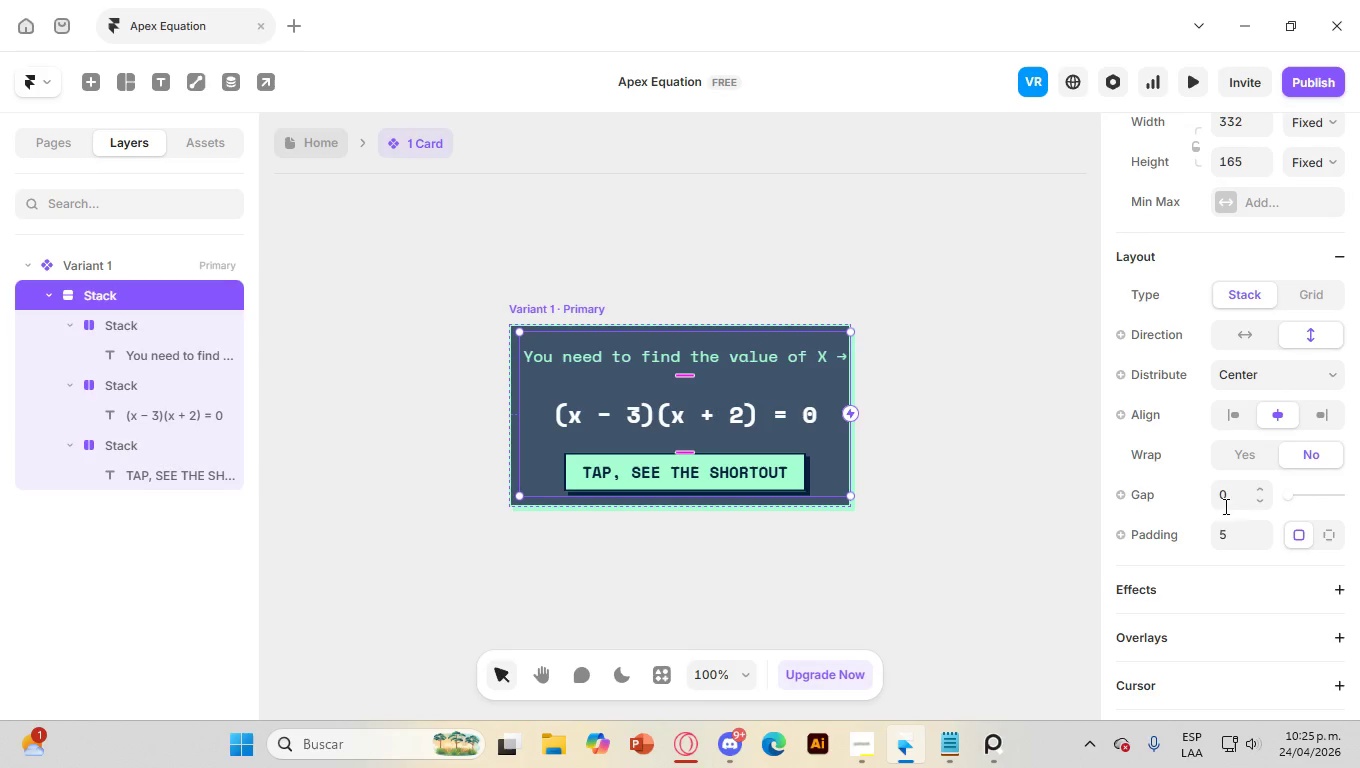 
left_click([1327, 537])
 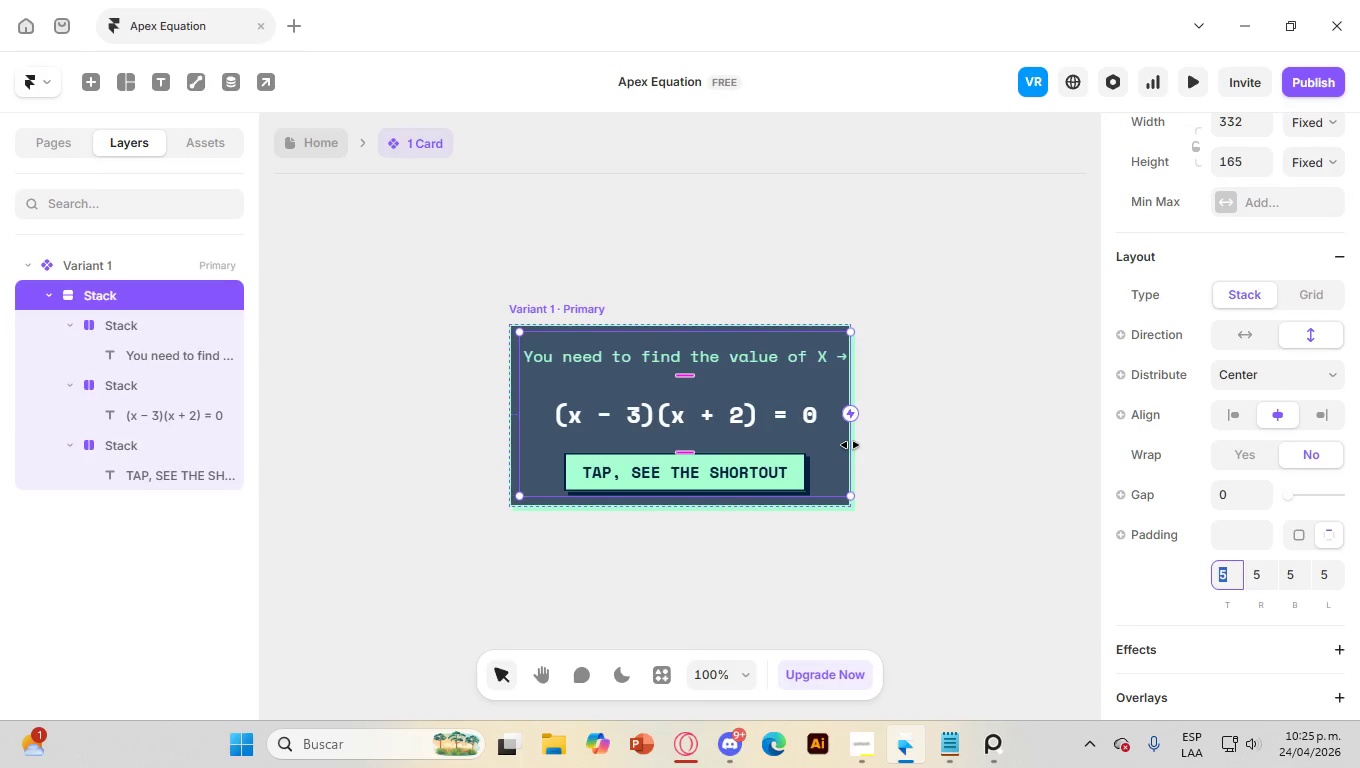 
left_click_drag(start_coordinate=[849, 445], to_coordinate=[843, 445])
 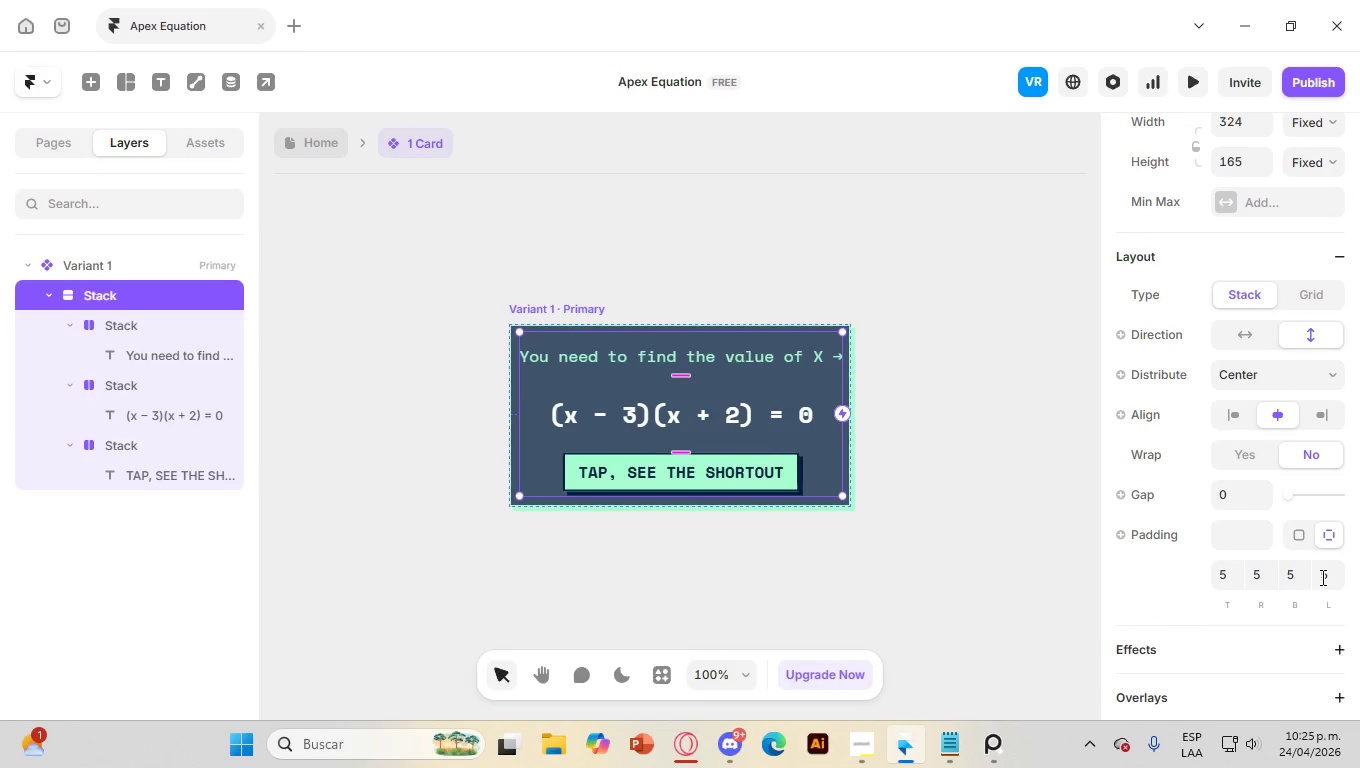 
left_click([1321, 577])
 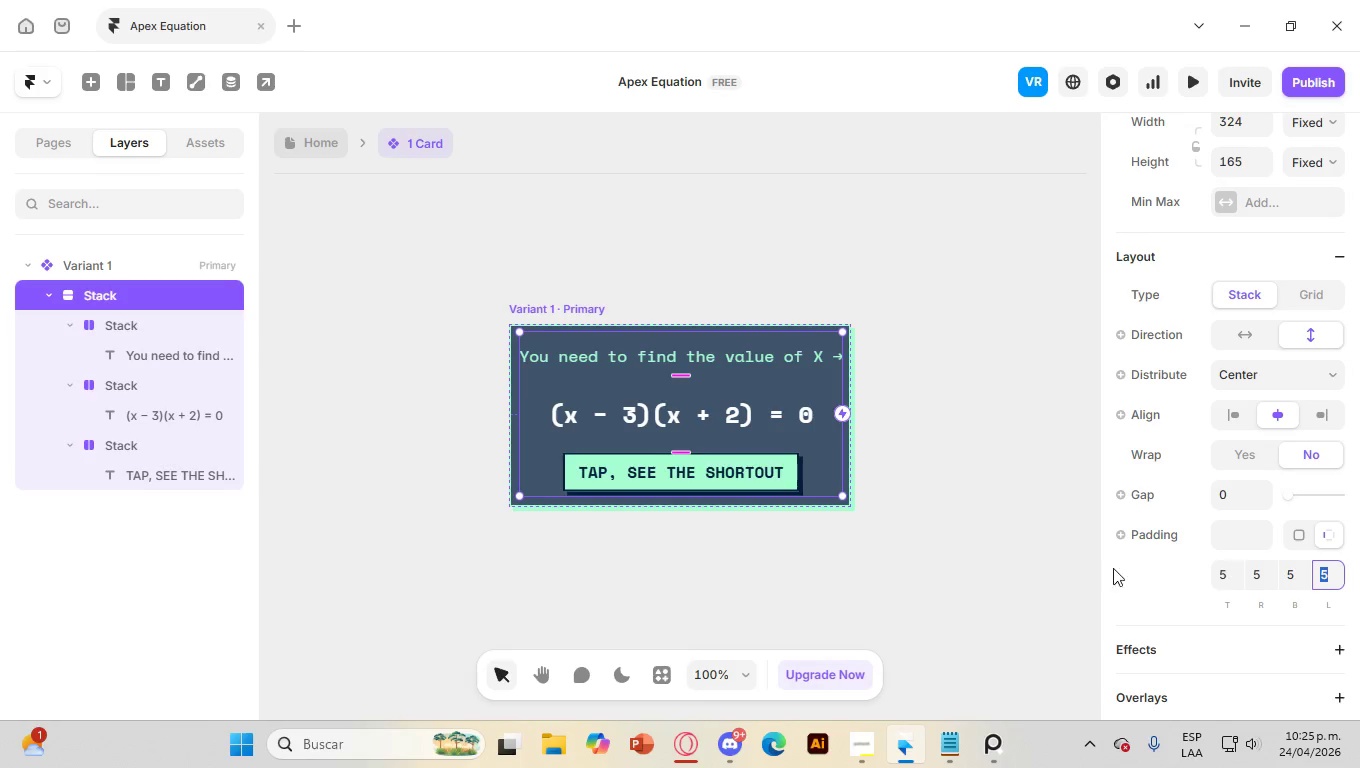 
left_click([1002, 551])
 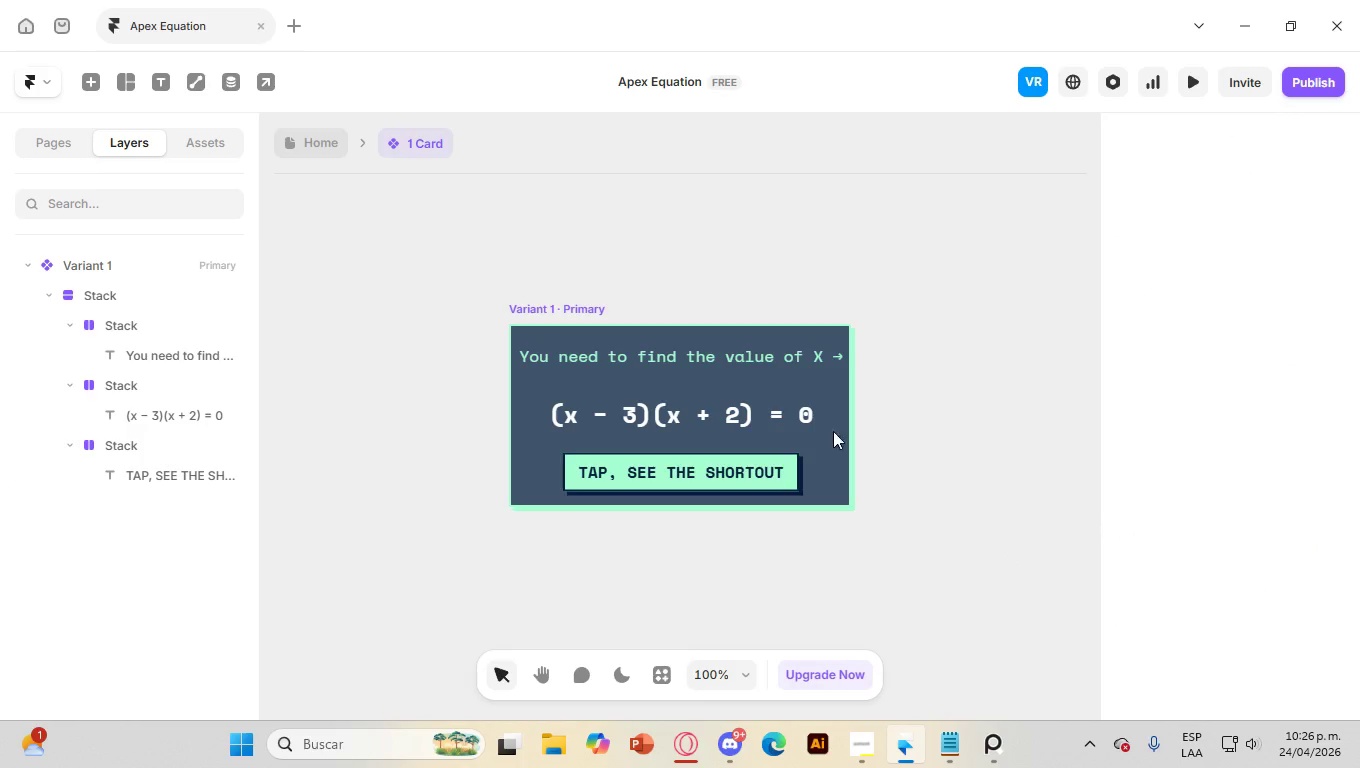 
wait(5.88)
 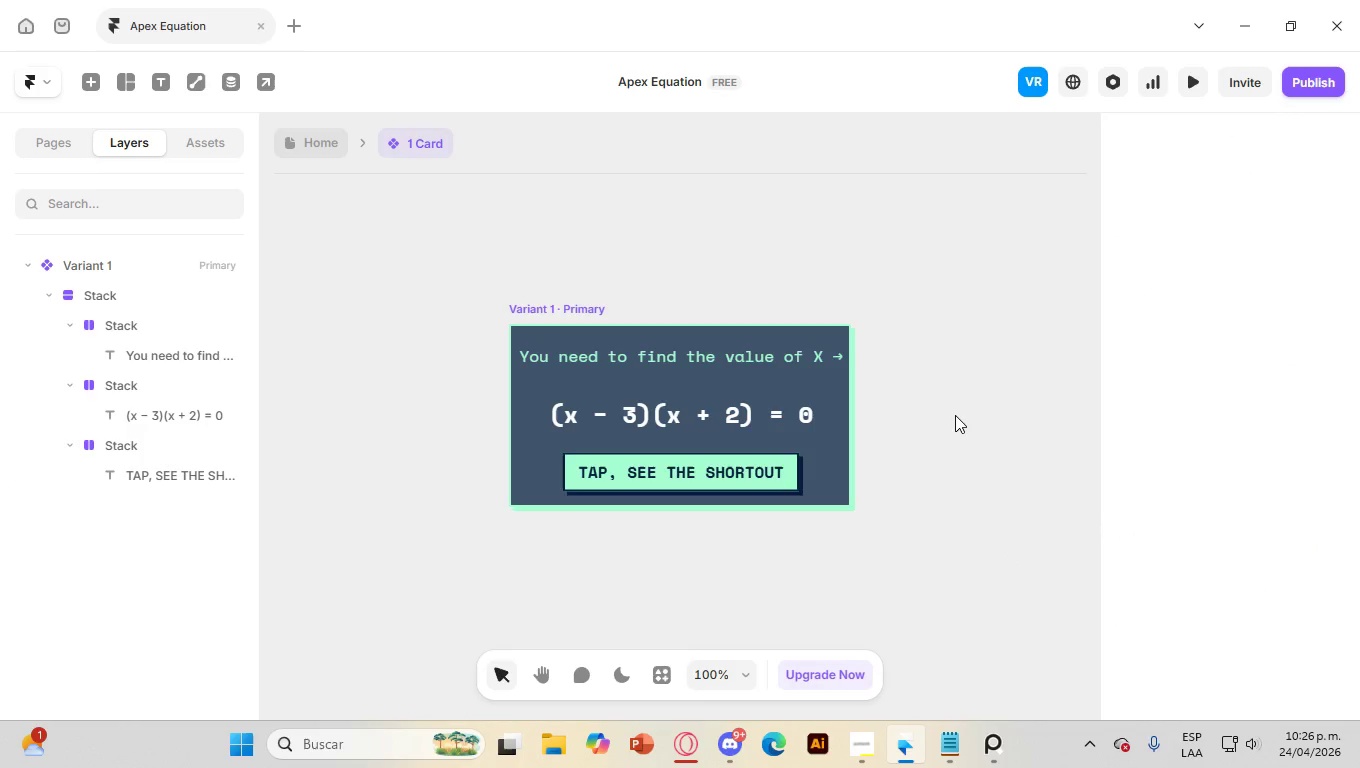 
left_click([705, 453])
 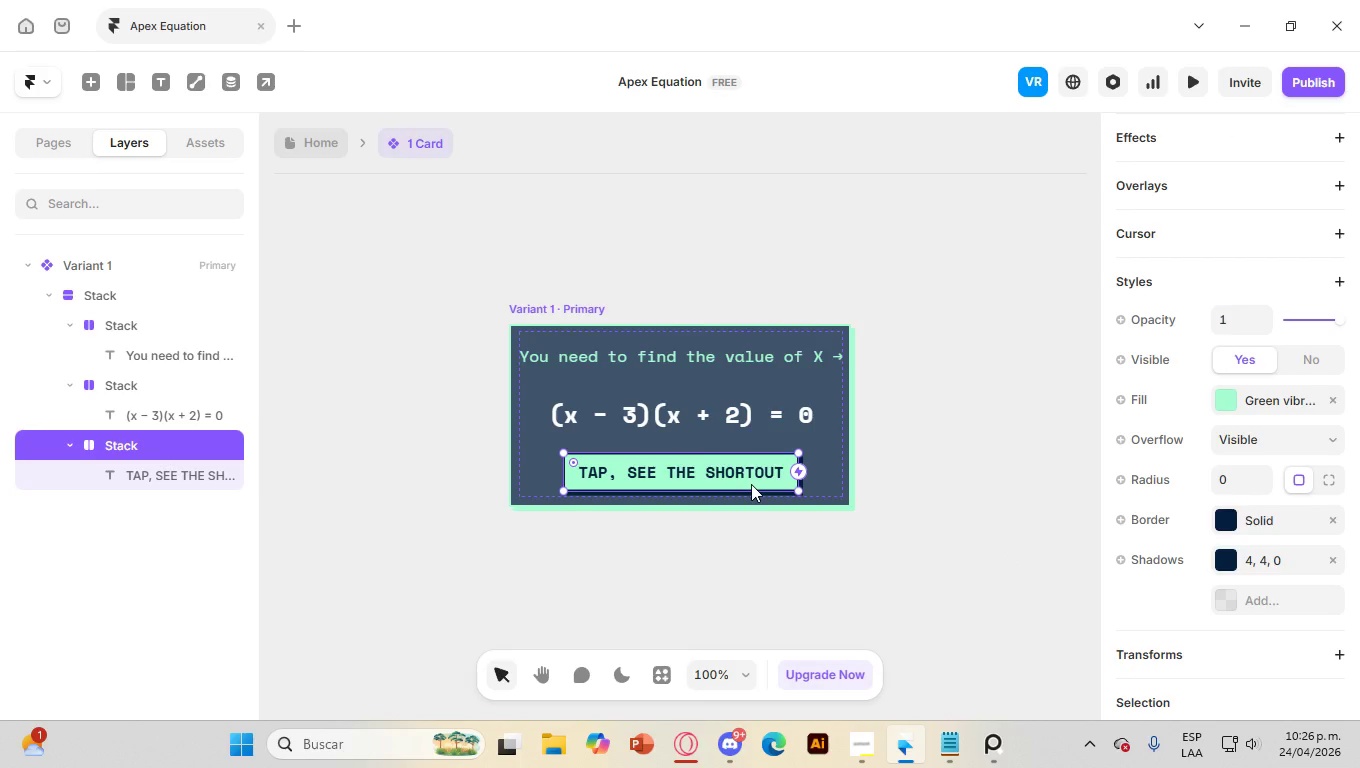 
wait(17.95)
 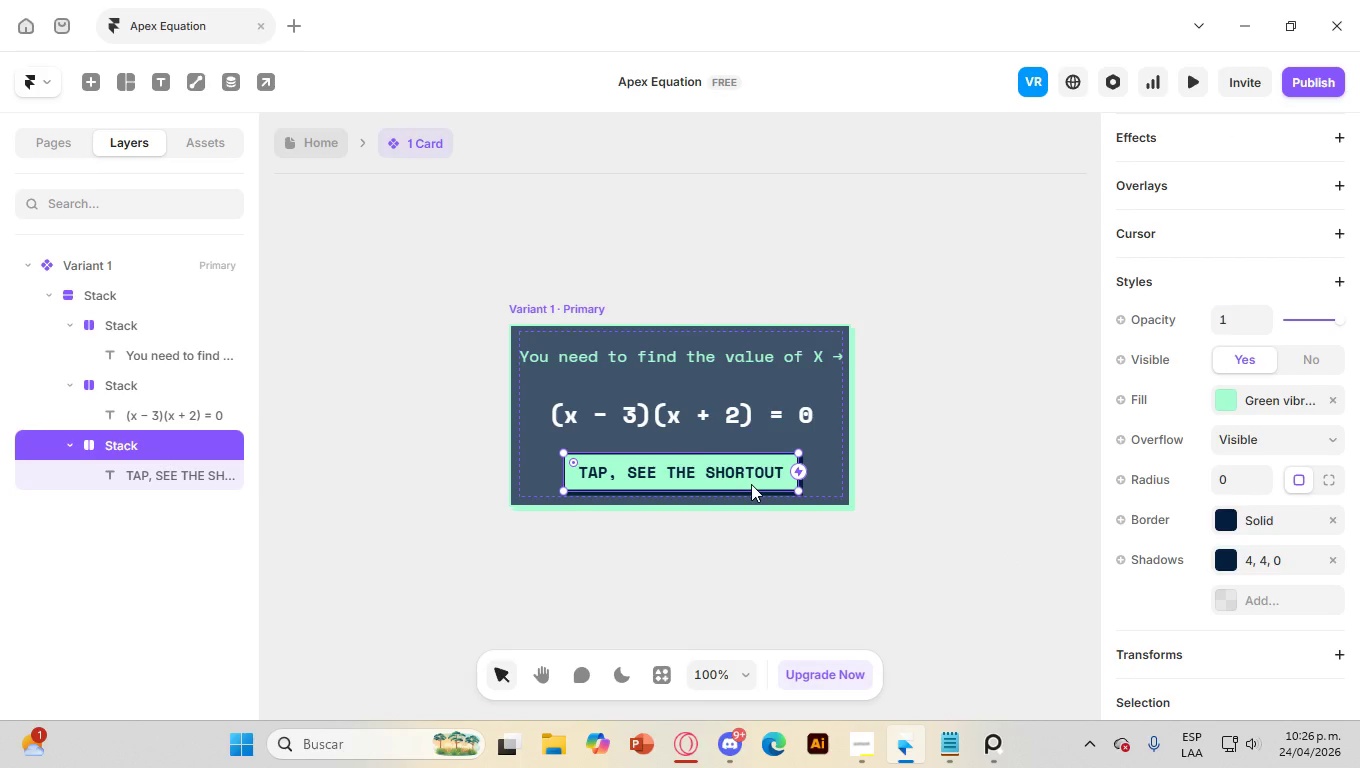 
right_click([707, 457])
 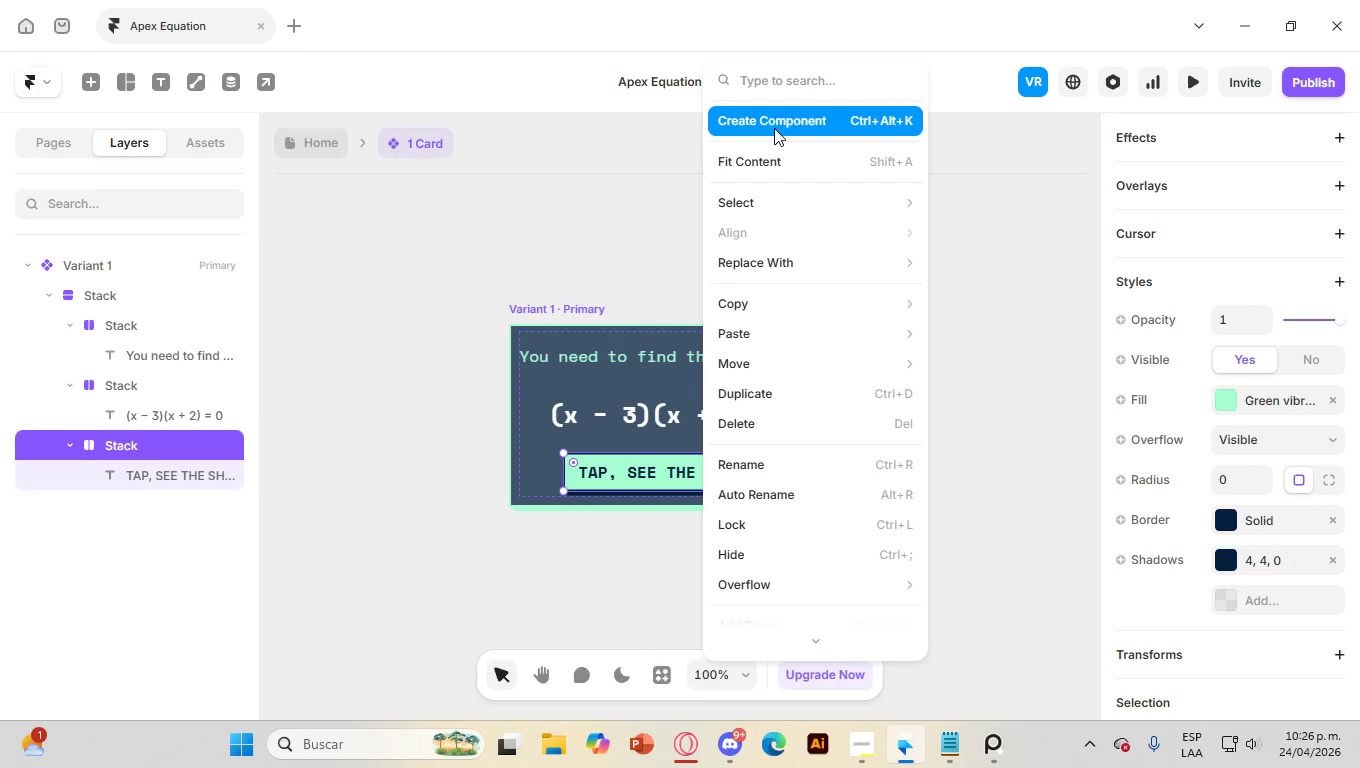 
left_click([774, 128])
 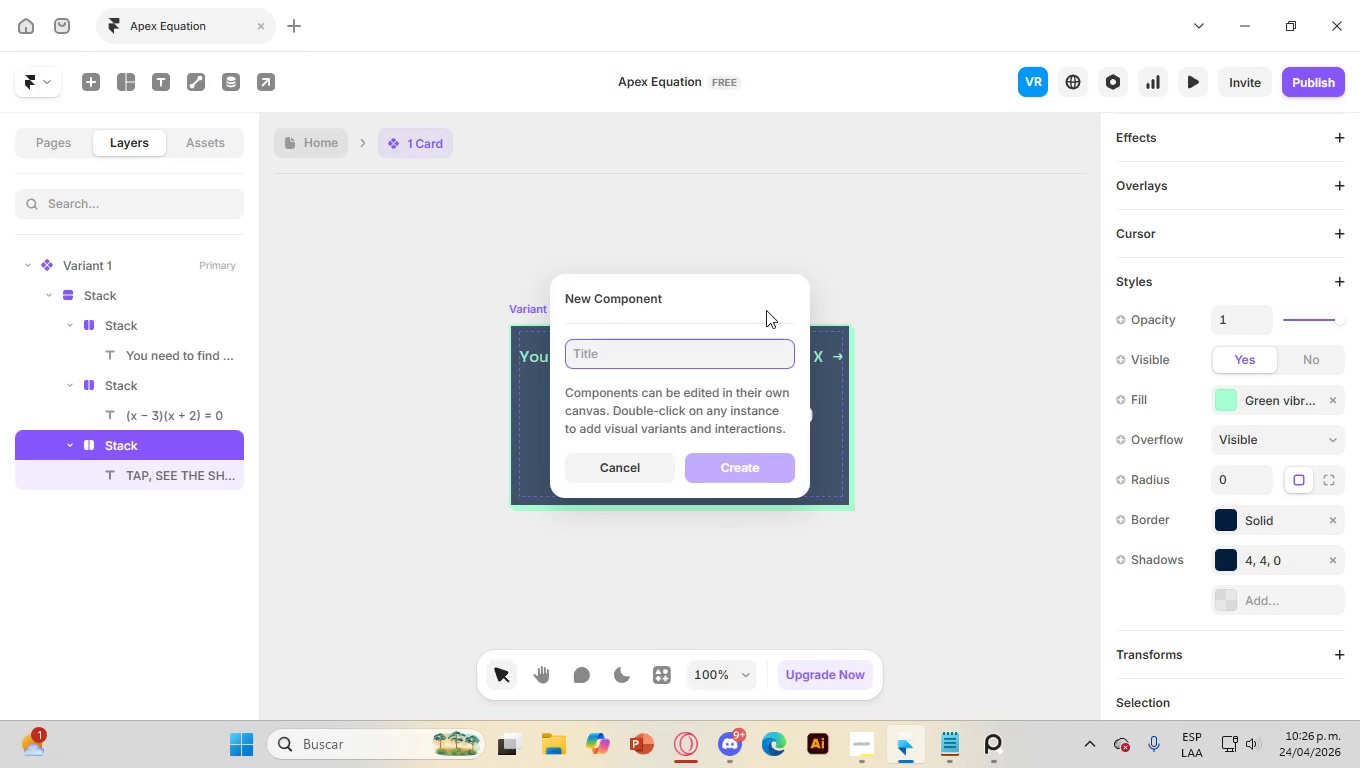 
type(Boton)
 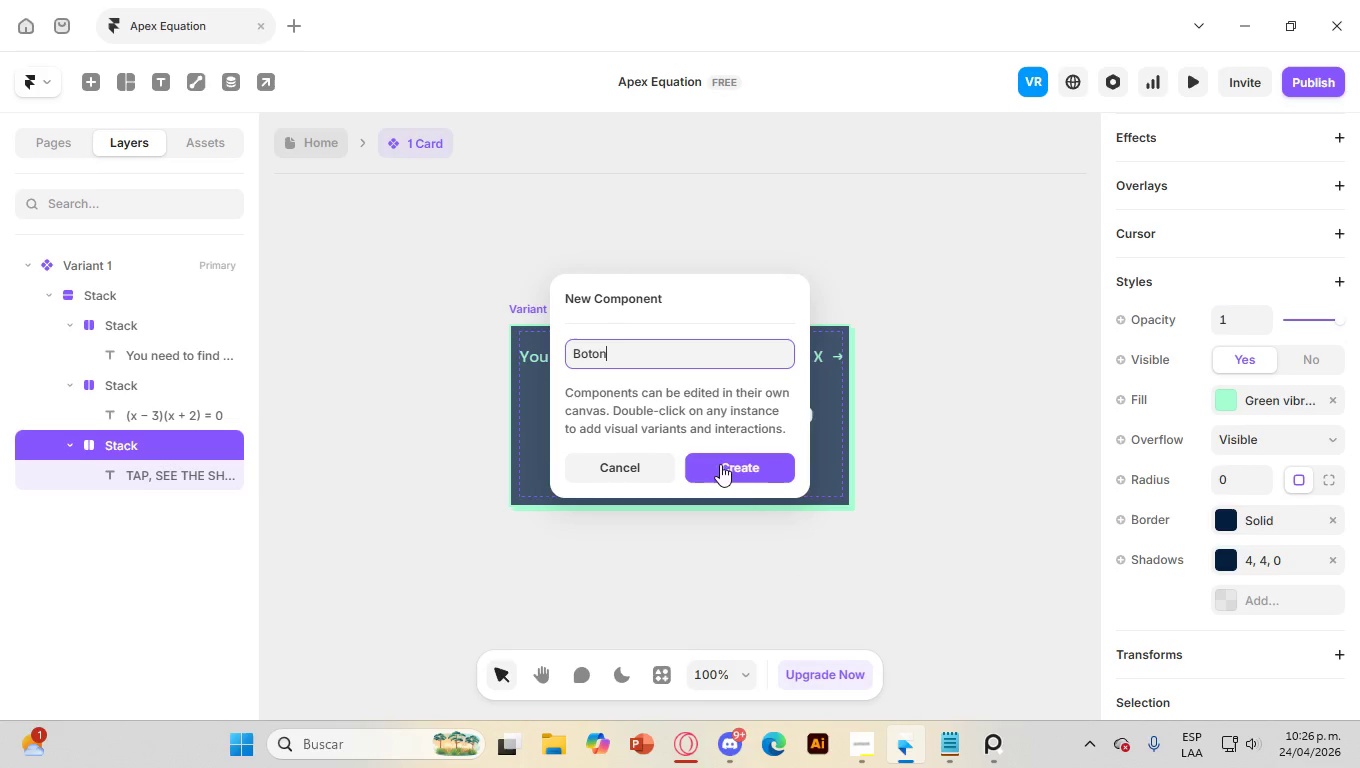 
left_click([761, 471])
 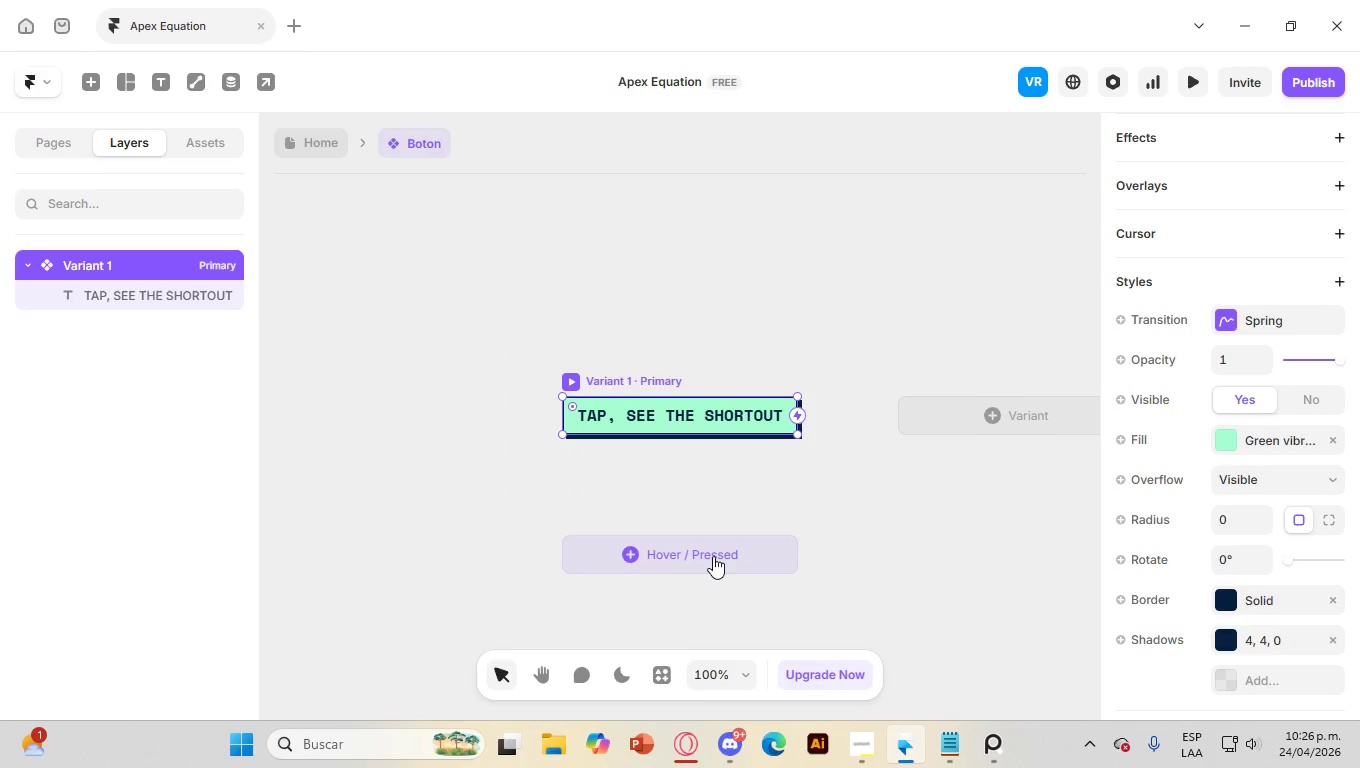 
left_click([713, 556])
 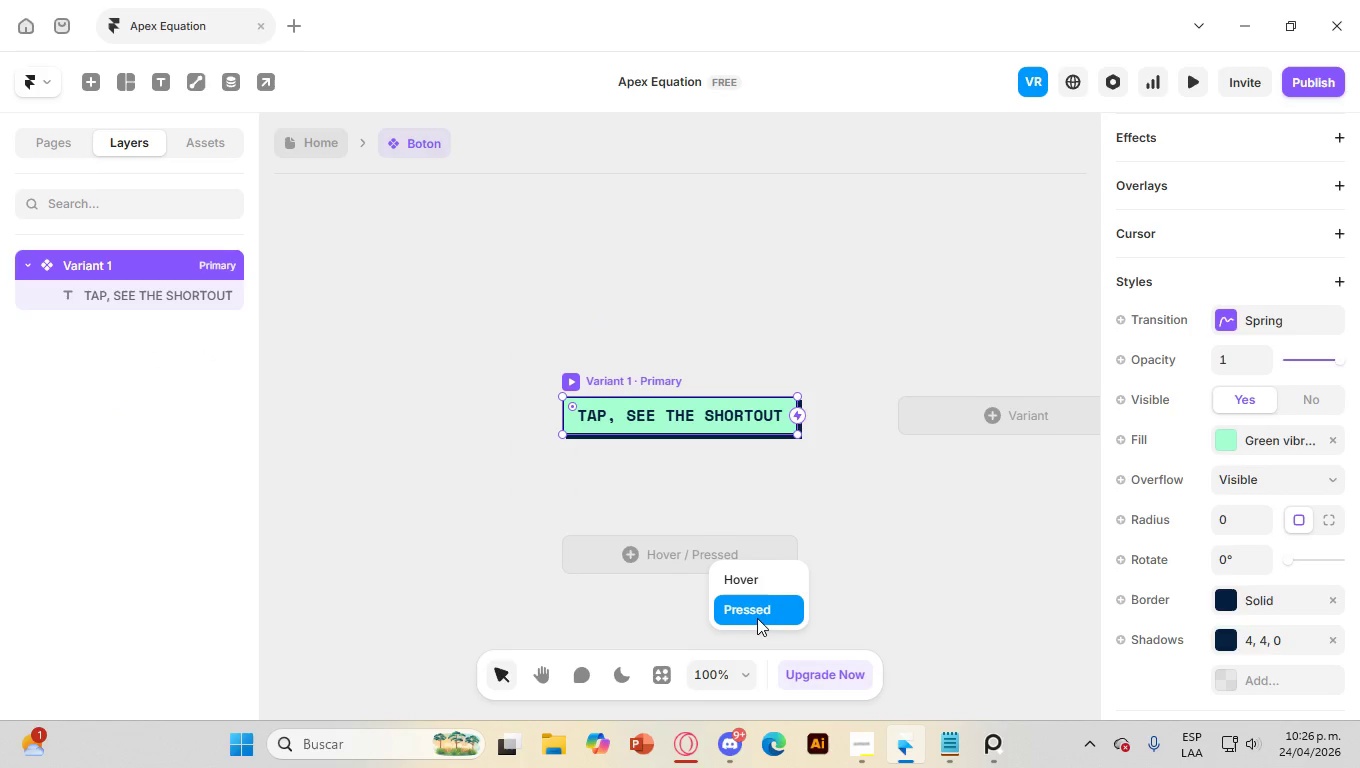 
left_click([757, 618])
 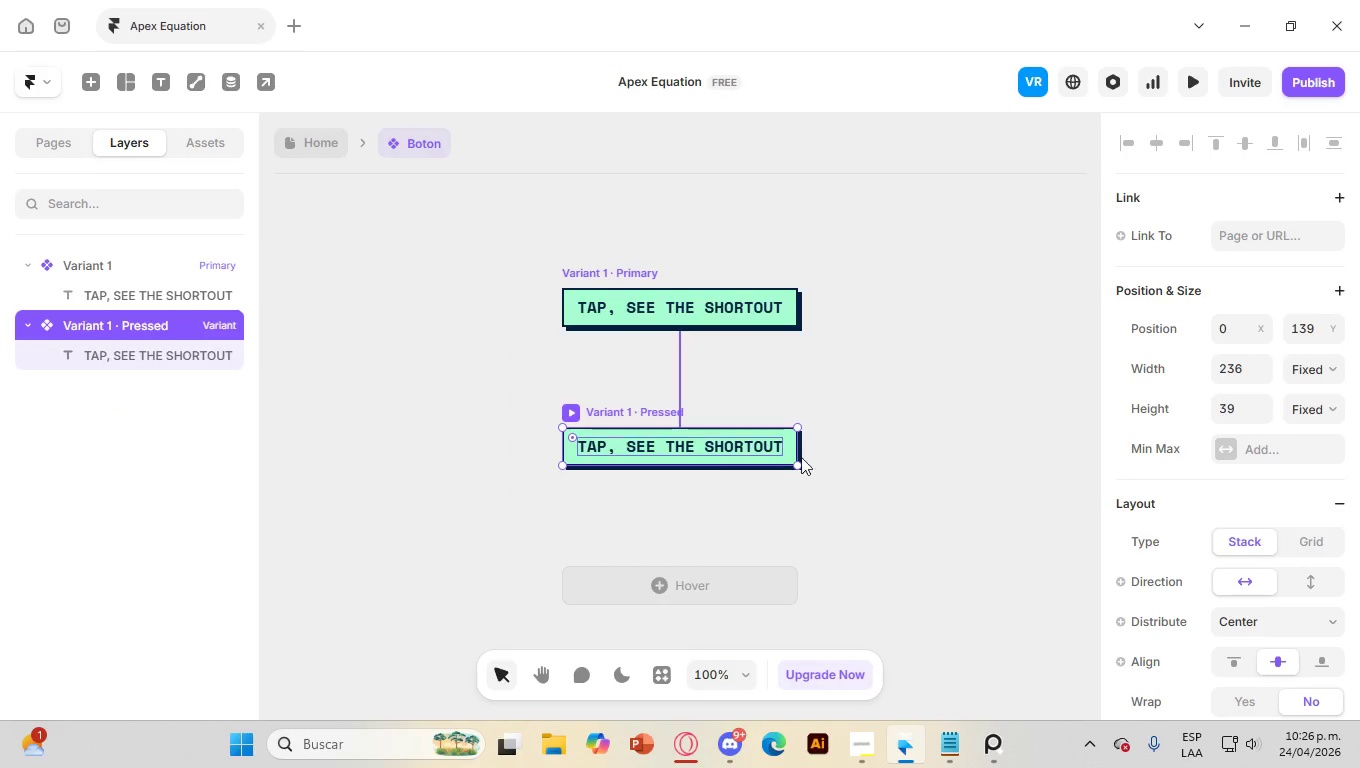 
scroll: coordinate [1223, 528], scroll_direction: down, amount: 6.0
 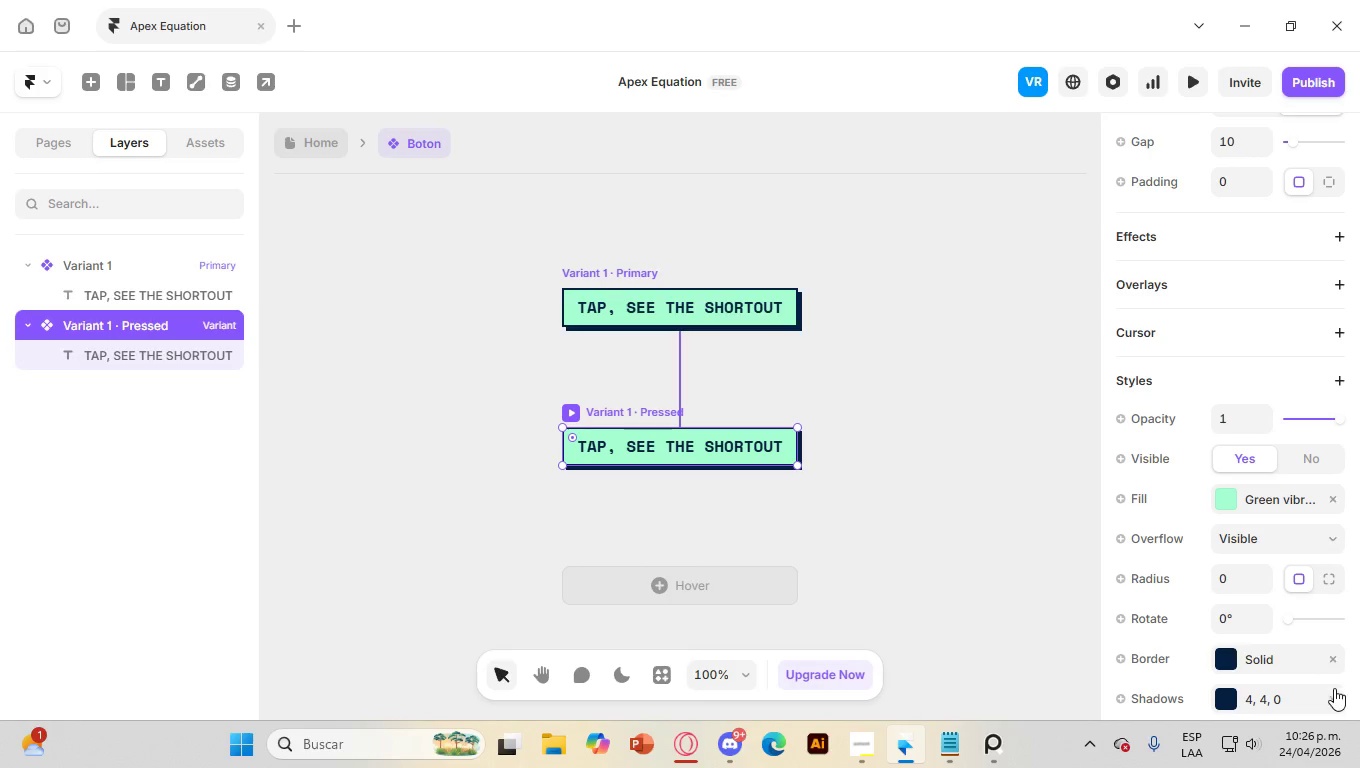 
left_click([1334, 704])
 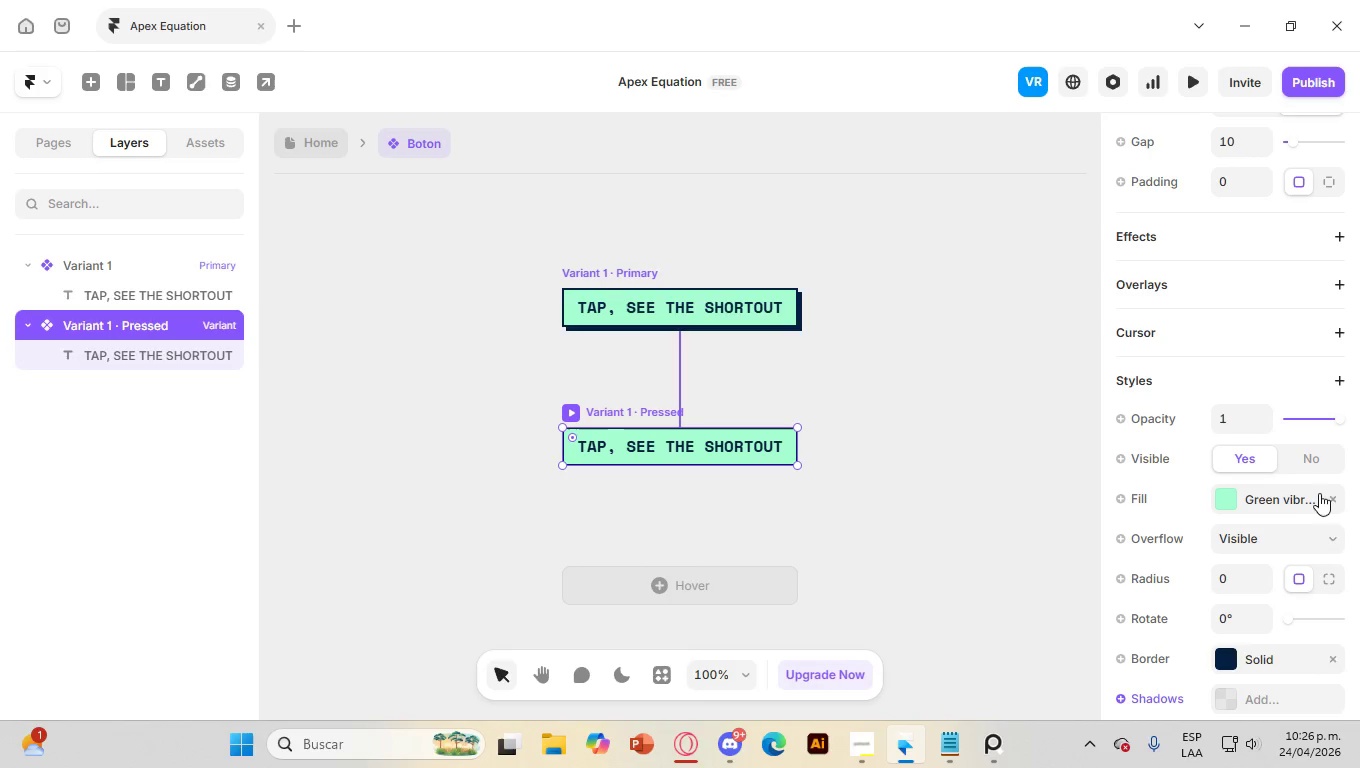 
left_click([1259, 499])
 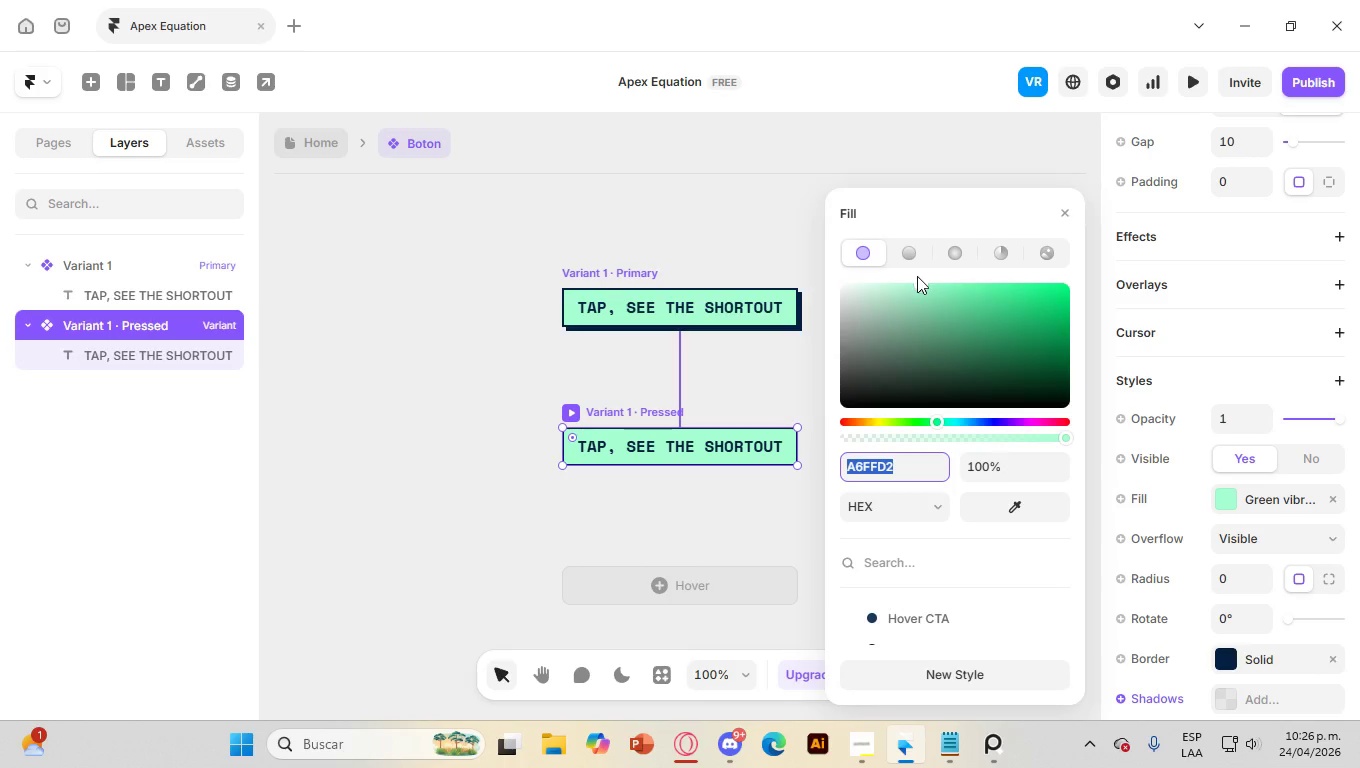 
left_click_drag(start_coordinate=[918, 285], to_coordinate=[917, 306])
 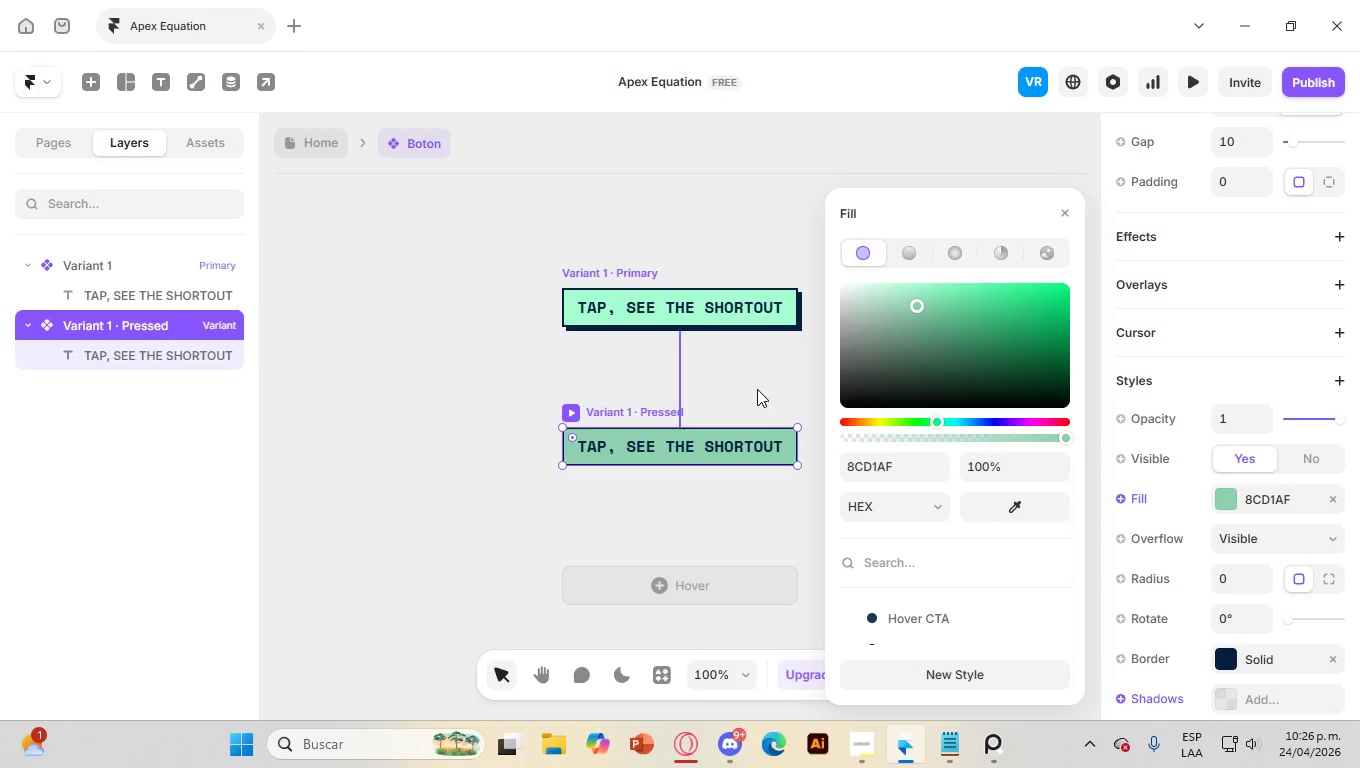 
left_click([757, 389])
 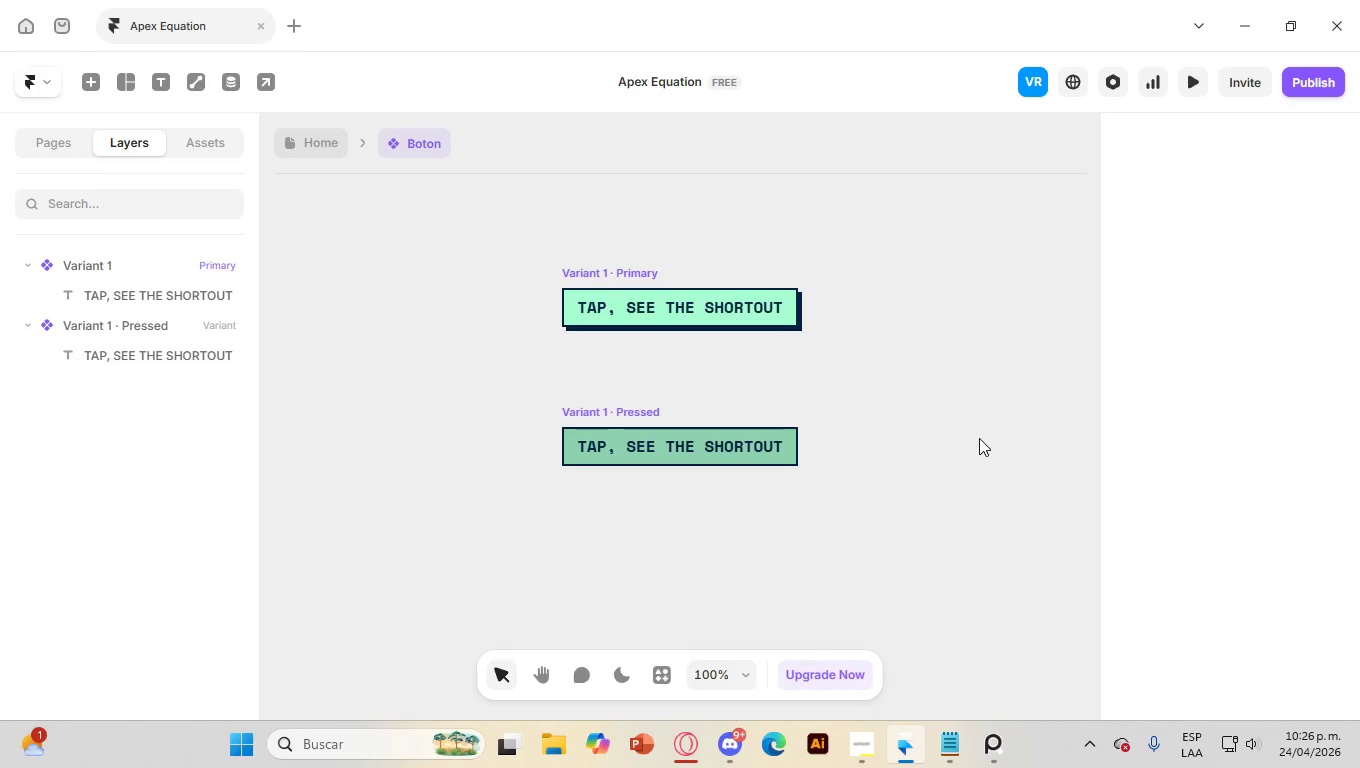 
wait(8.44)
 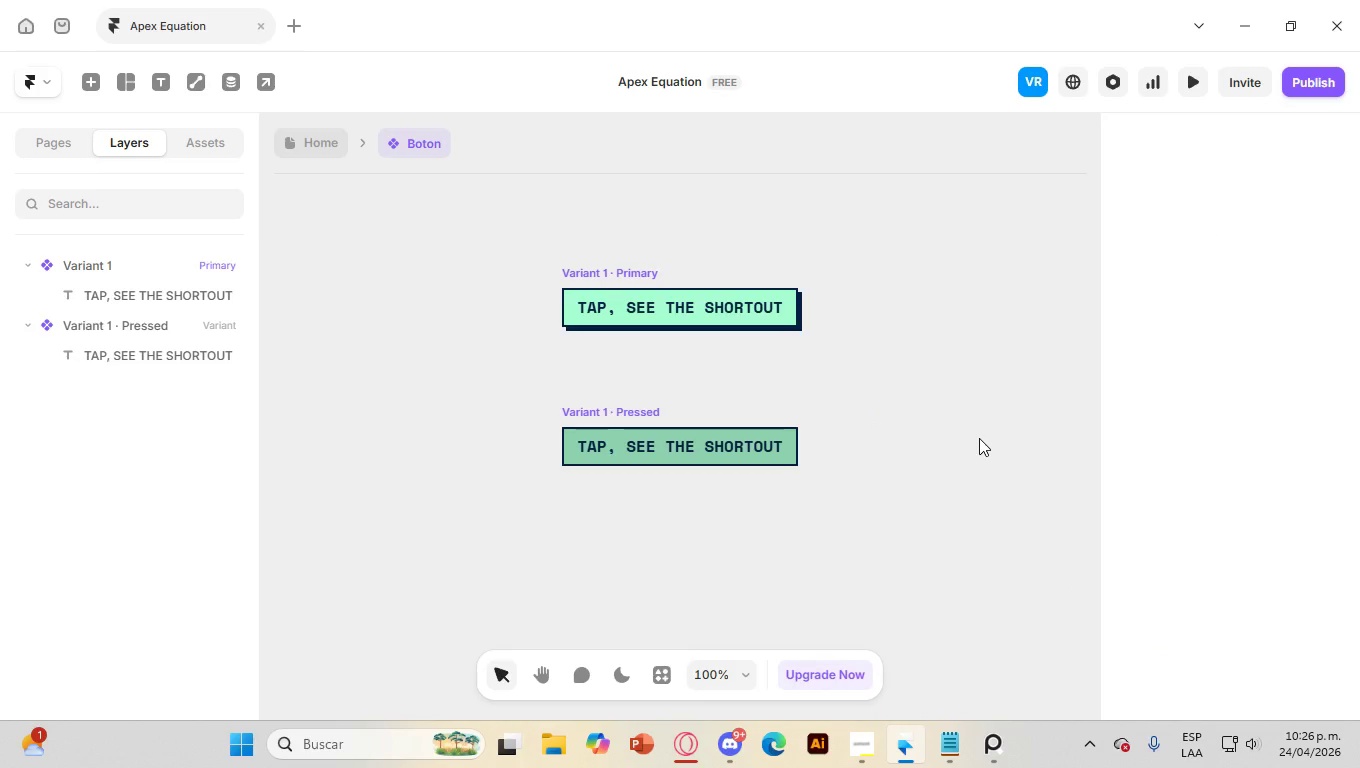 
left_click([684, 315])
 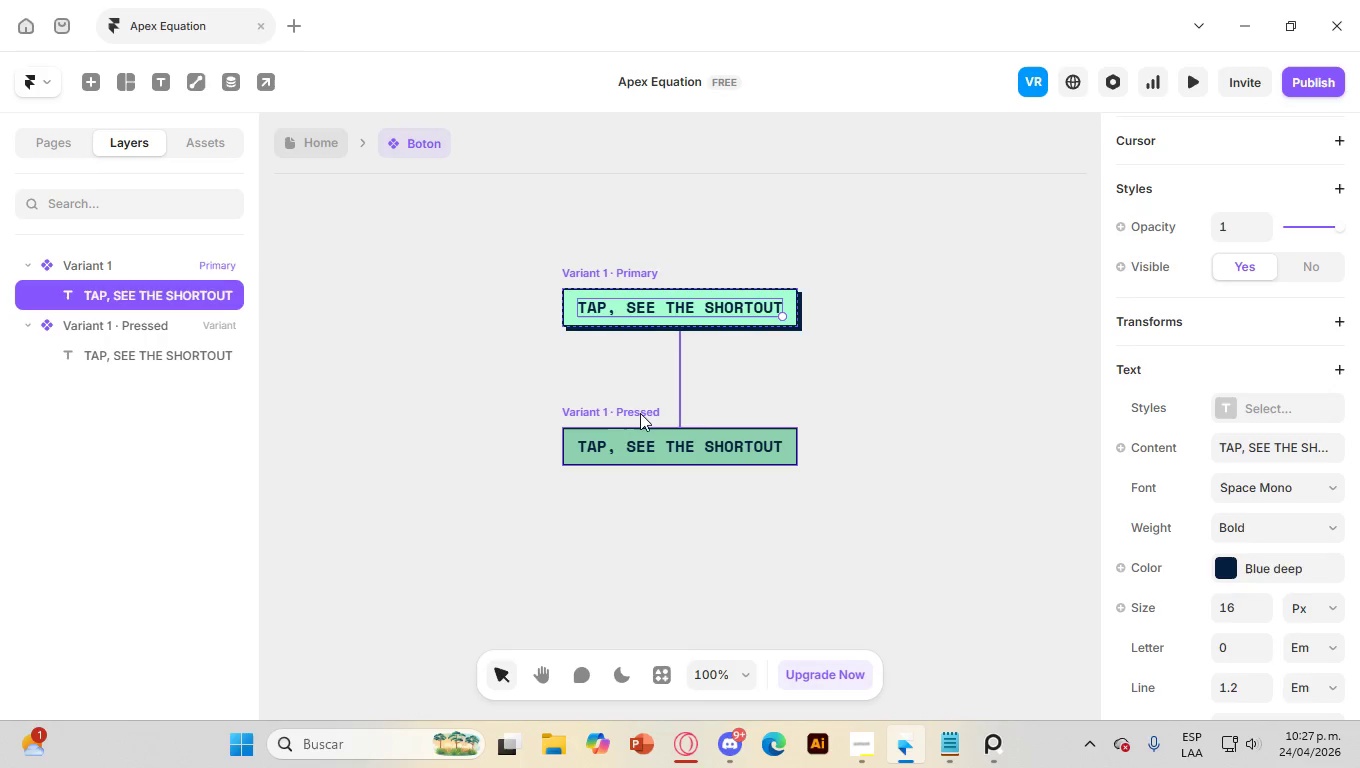 
left_click([727, 434])
 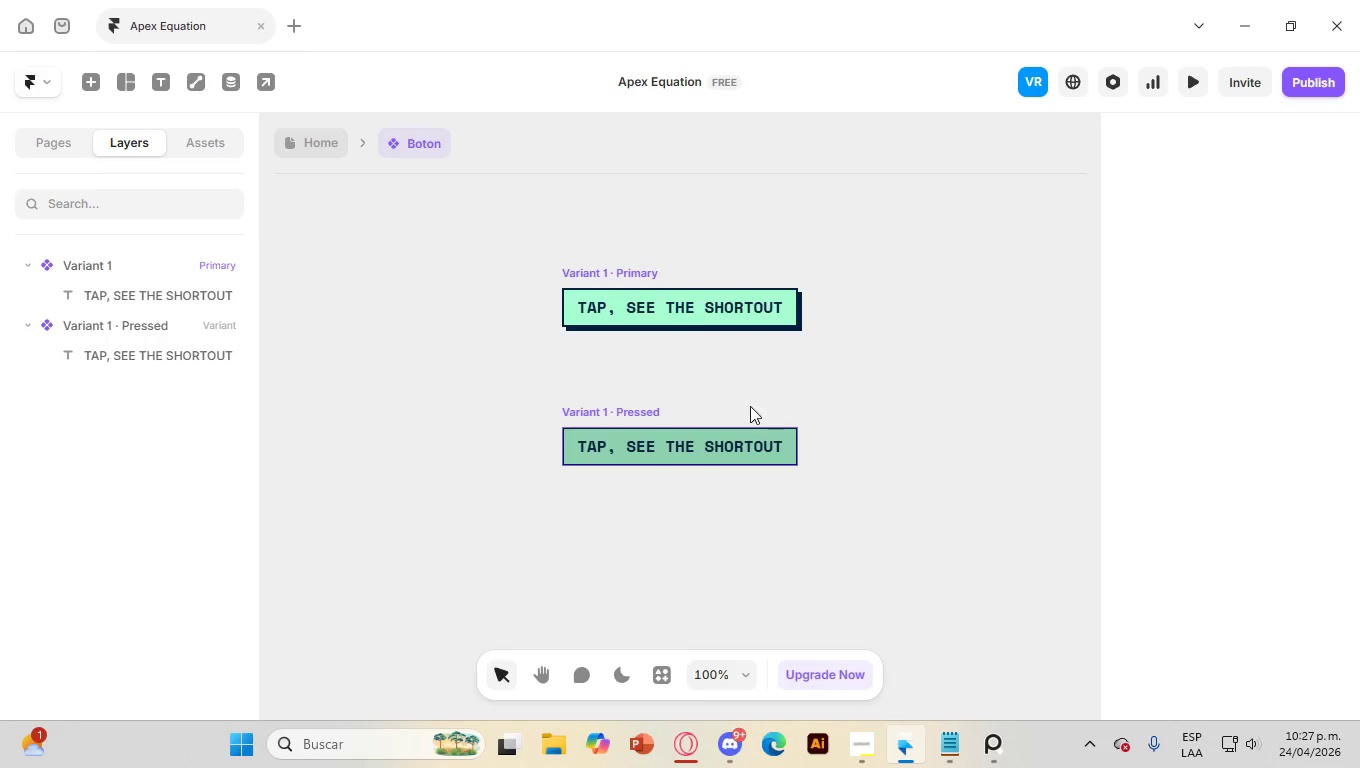 
left_click([744, 395])
 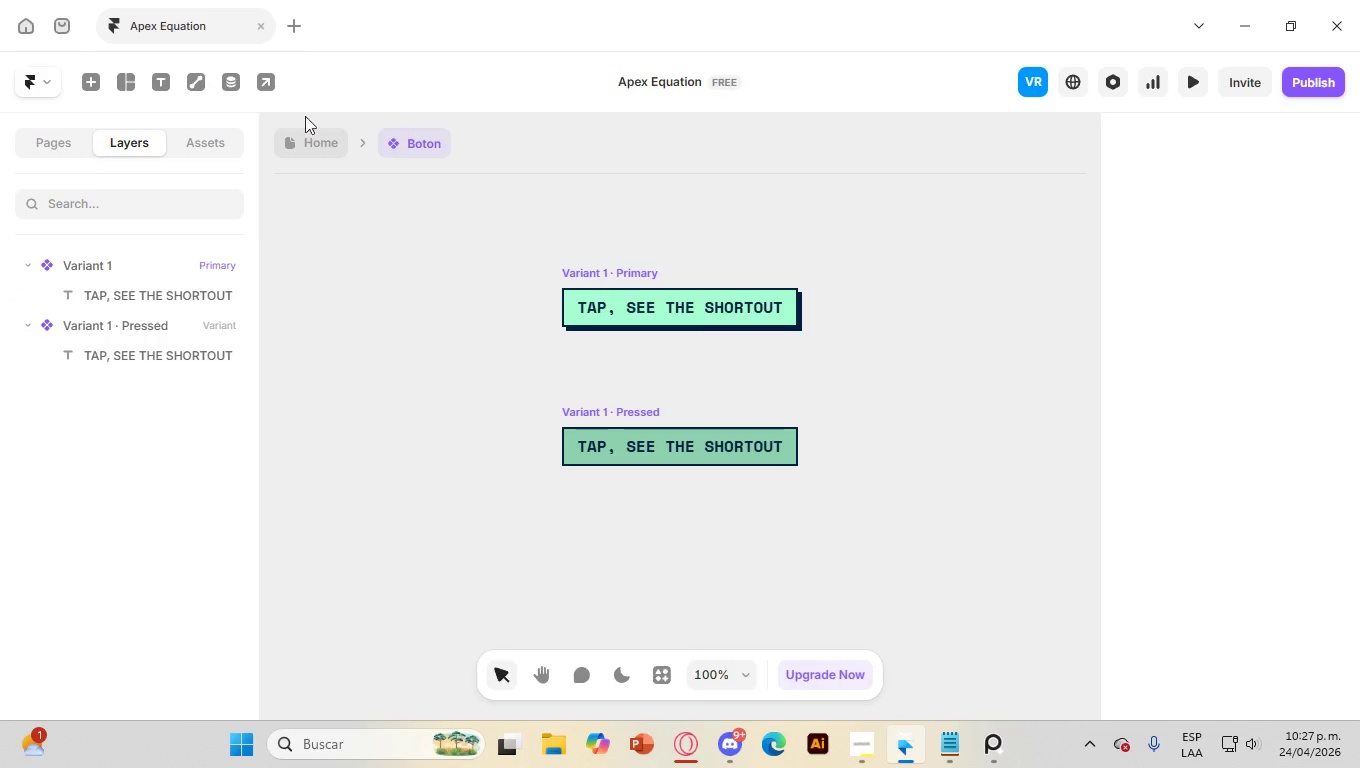 
left_click([312, 148])
 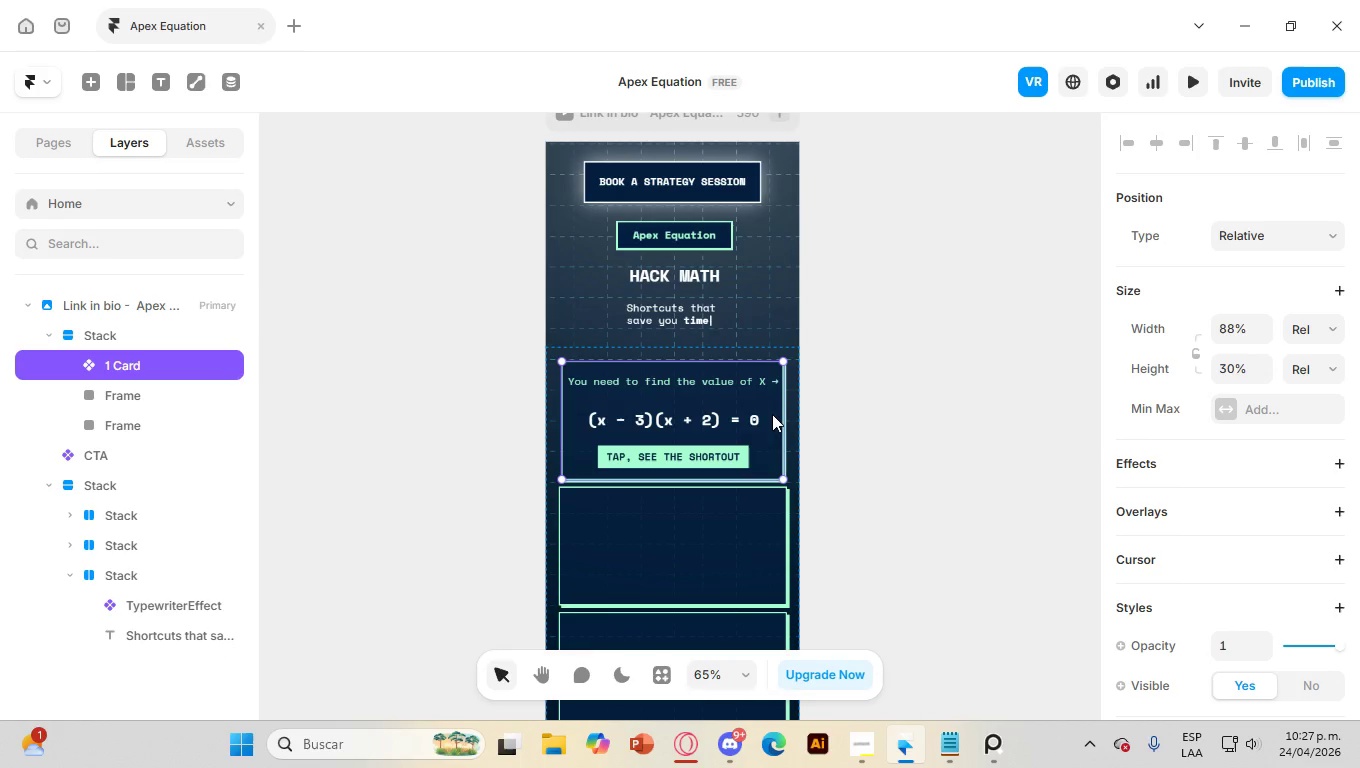 
right_click([773, 418])
 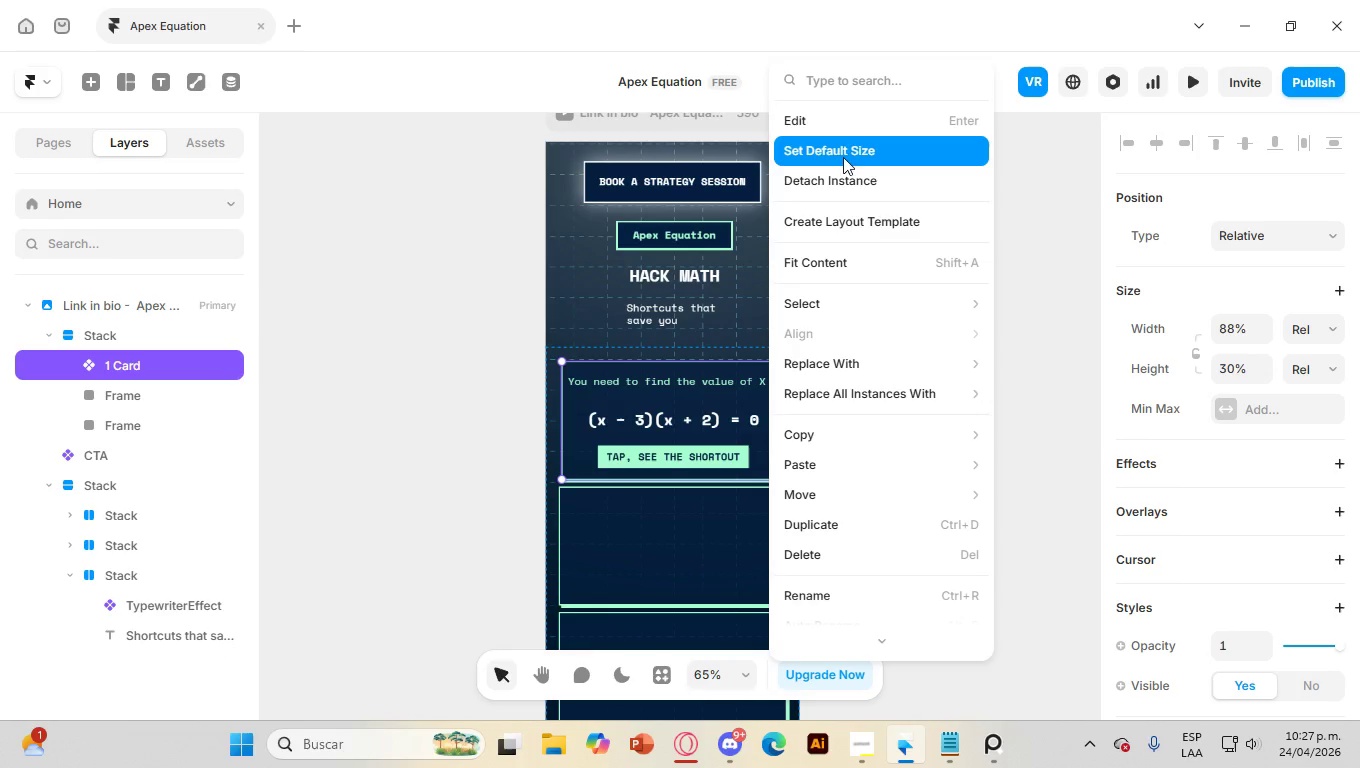 
left_click([840, 123])
 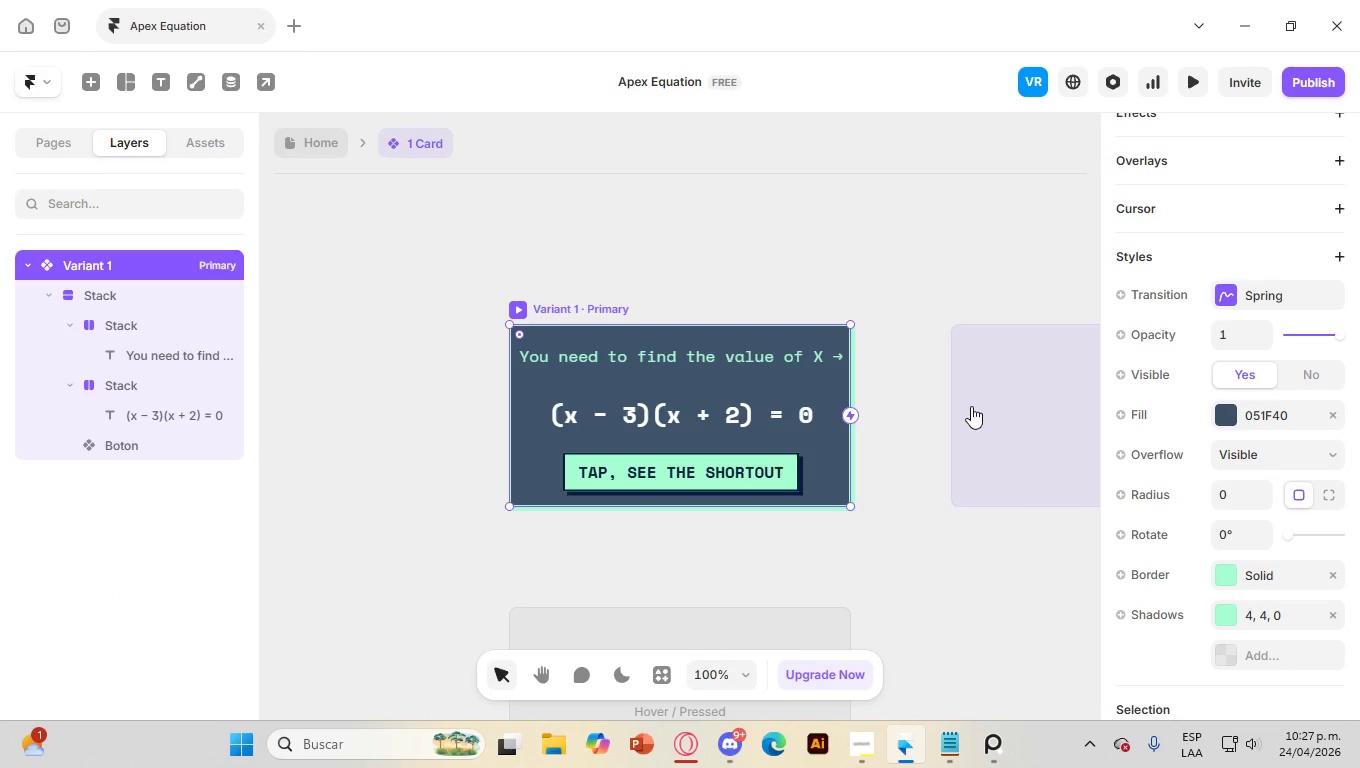 
left_click([971, 406])
 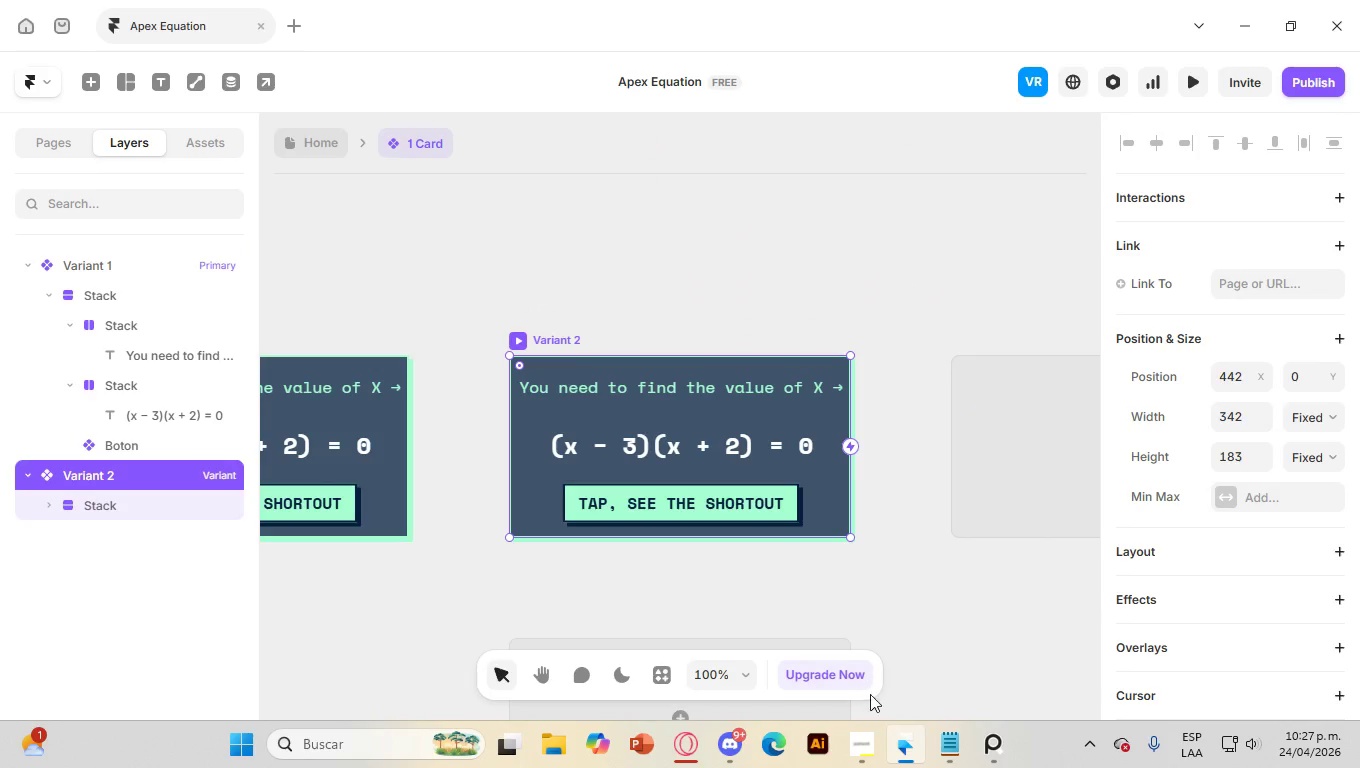 
left_click([1000, 748])
 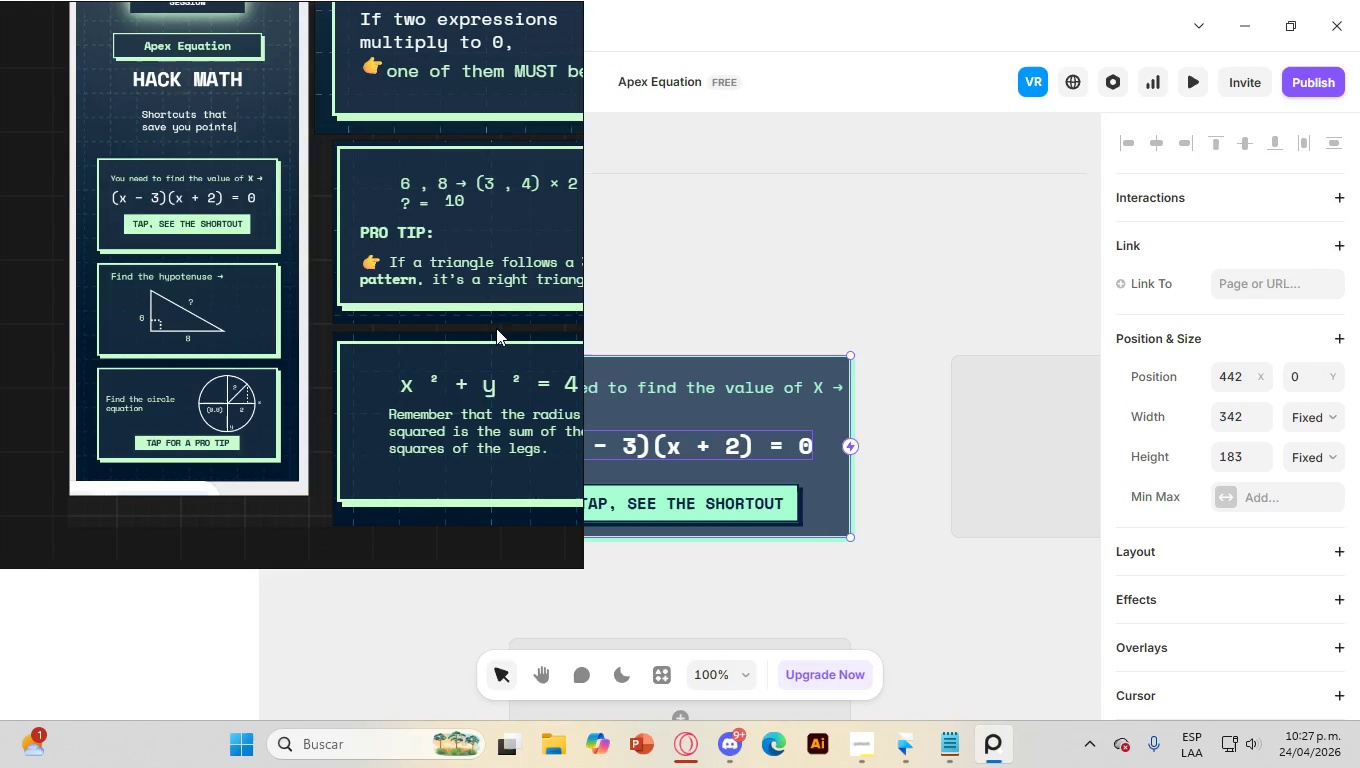 
scroll: coordinate [481, 291], scroll_direction: up, amount: 2.0
 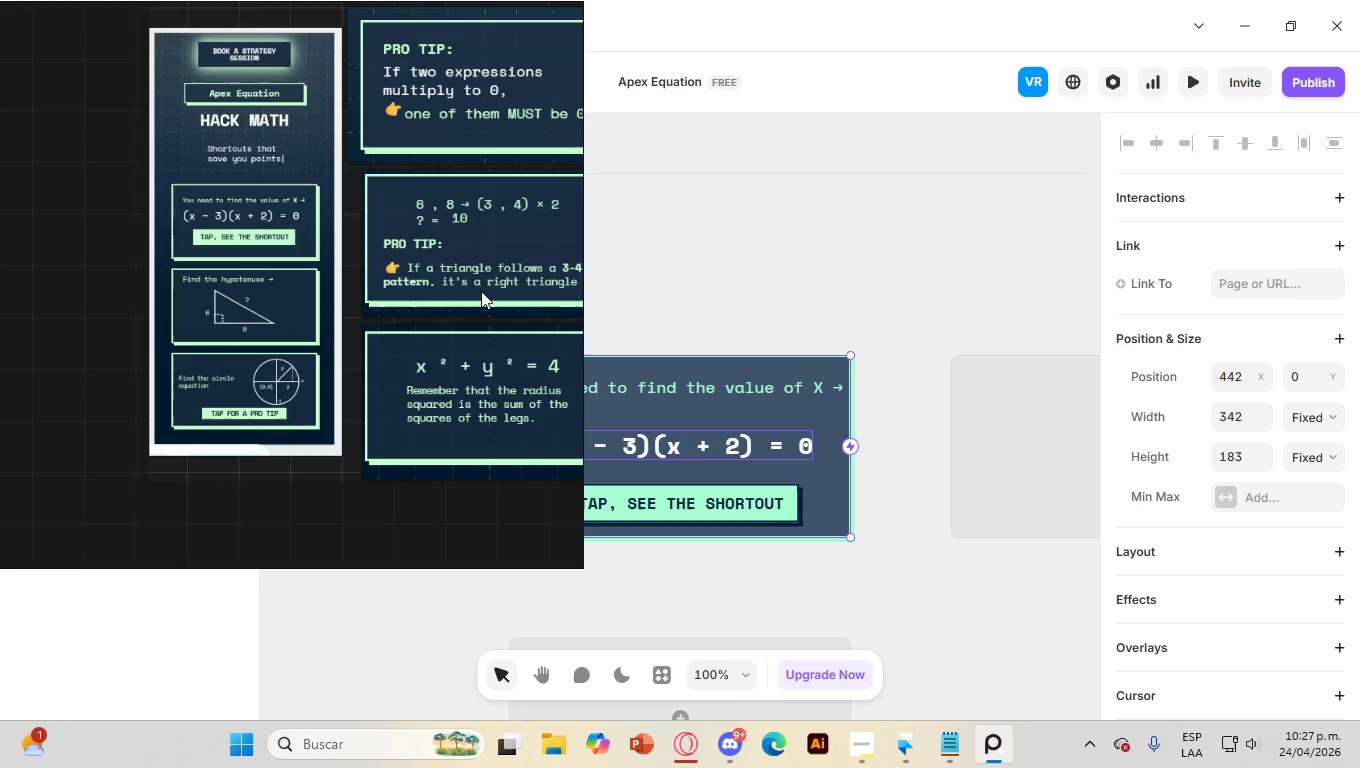 
scroll: coordinate [481, 291], scroll_direction: down, amount: 5.0
 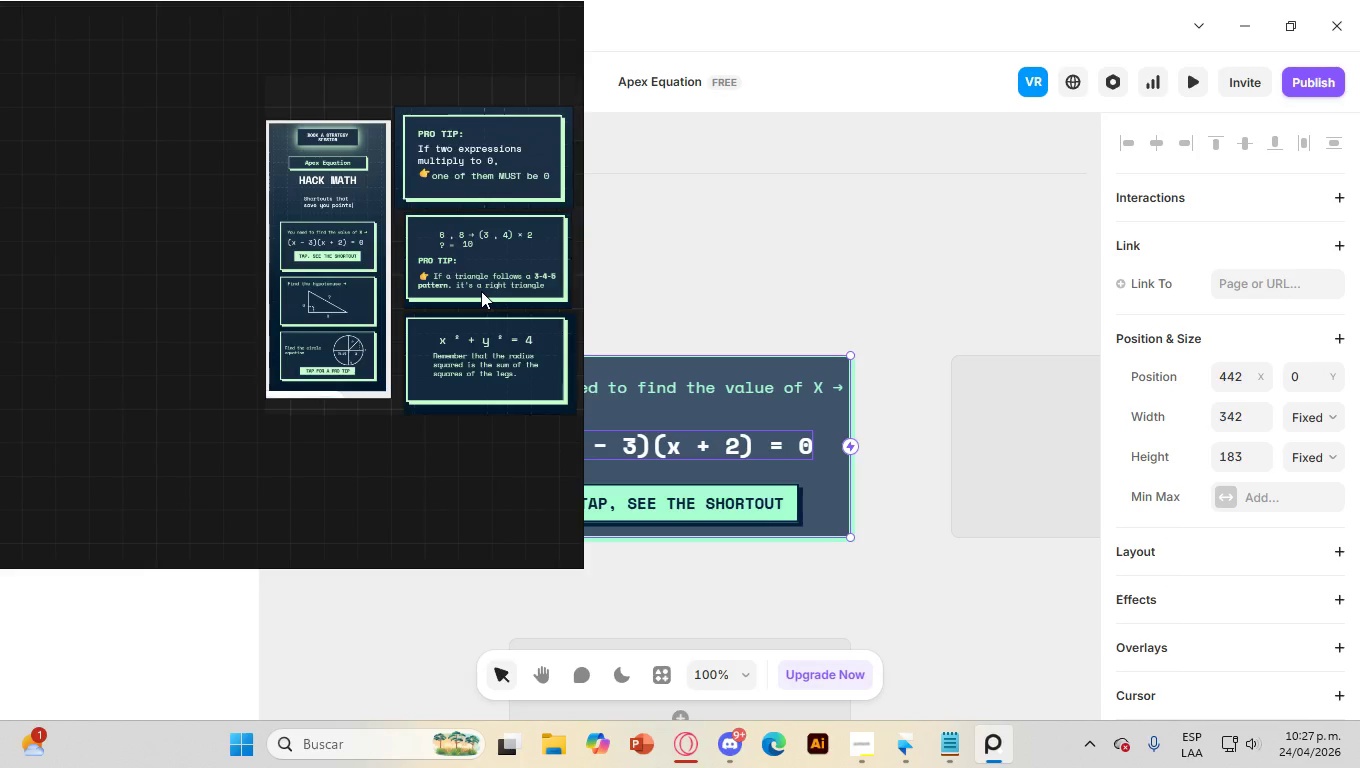 
scroll: coordinate [481, 291], scroll_direction: up, amount: 1.0
 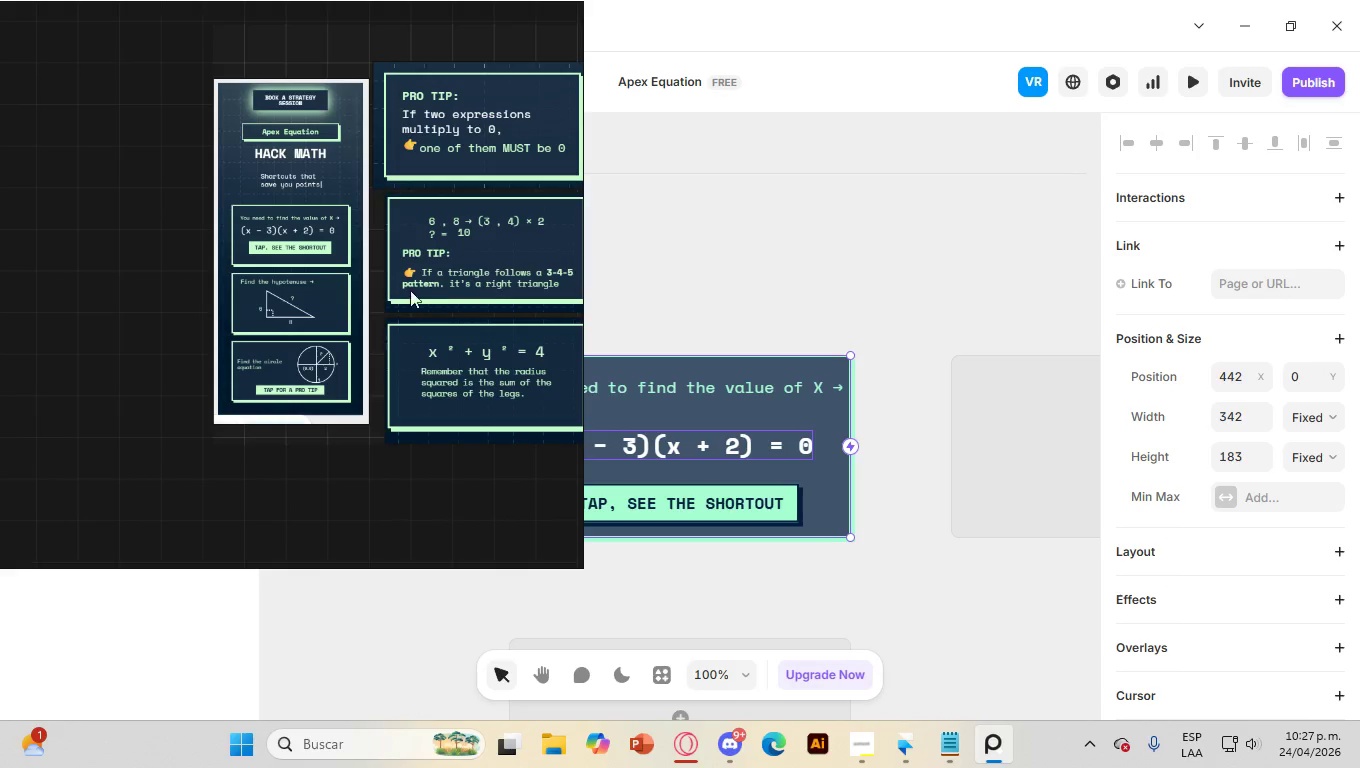 
scroll: coordinate [380, 297], scroll_direction: down, amount: 3.0
 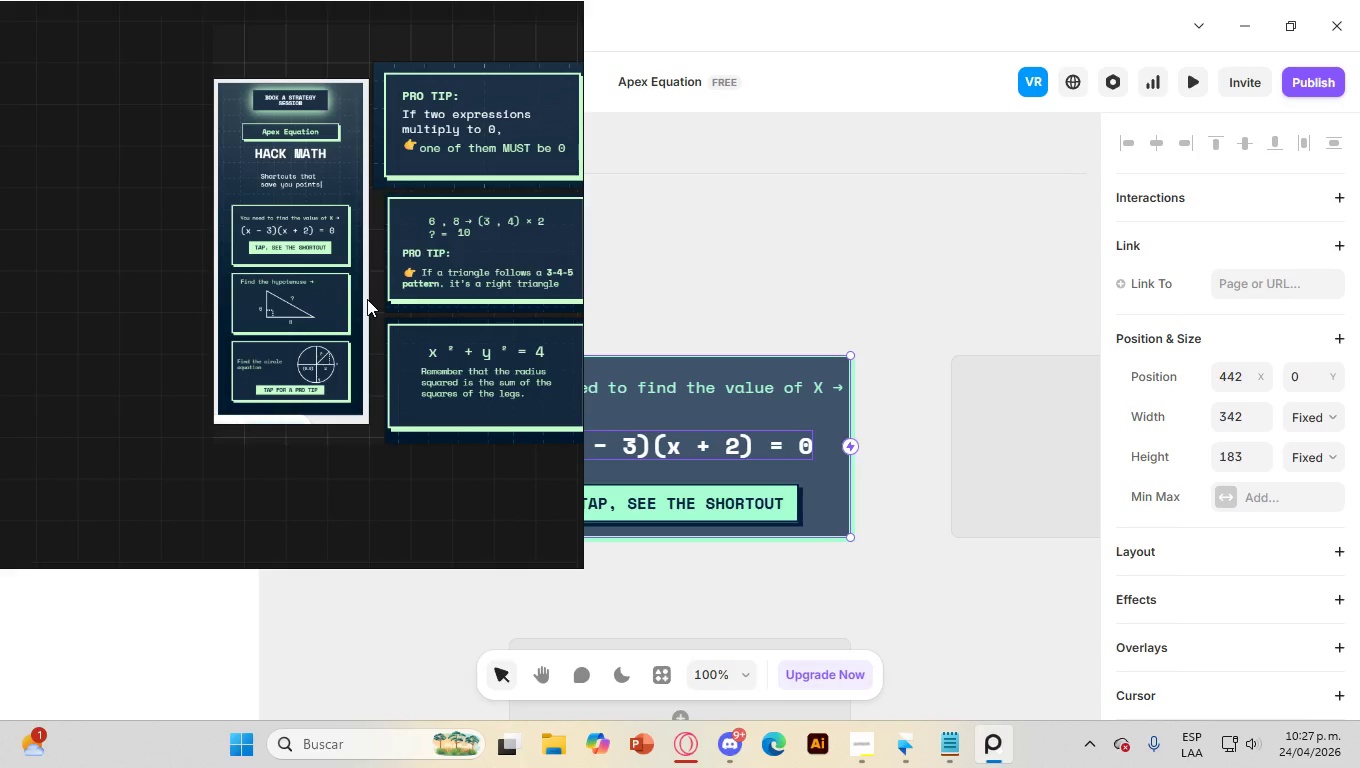 
scroll: coordinate [367, 299], scroll_direction: up, amount: 3.0
 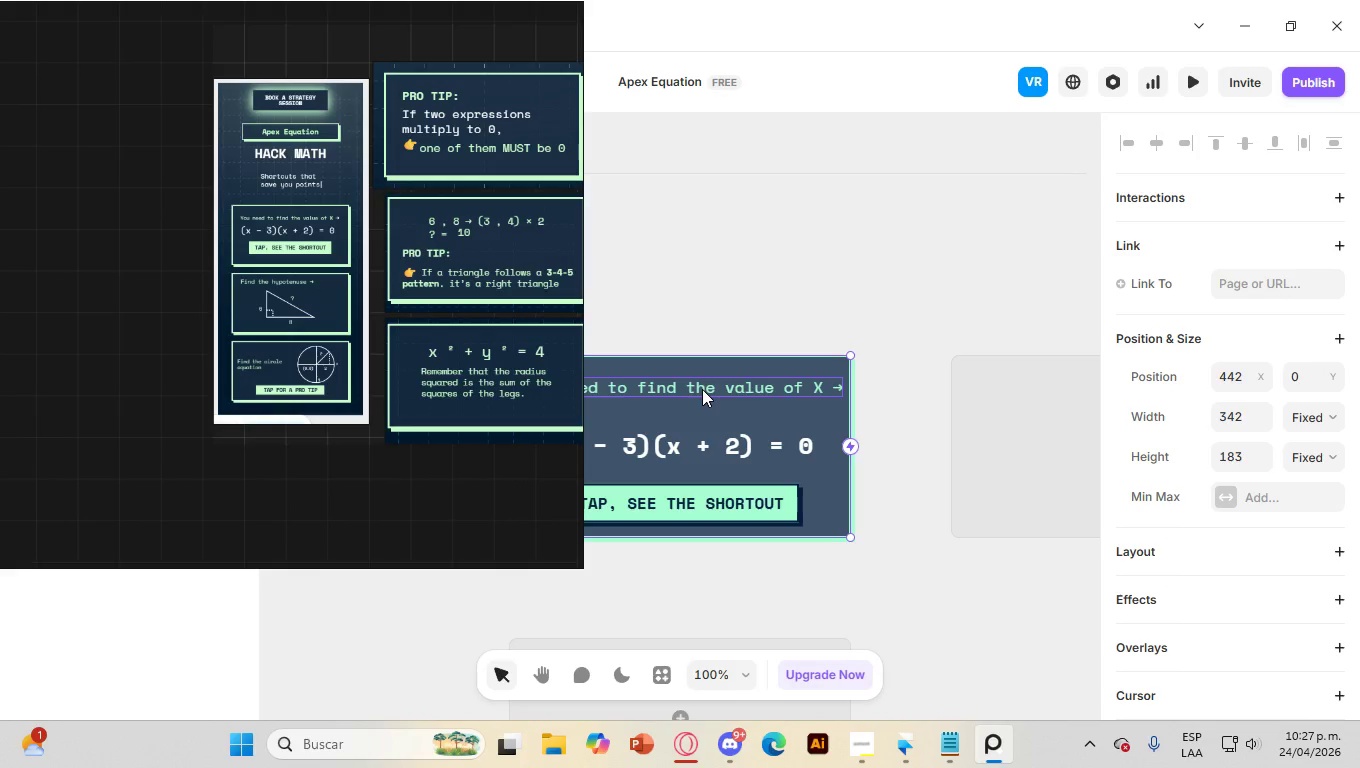 
left_click([702, 389])
 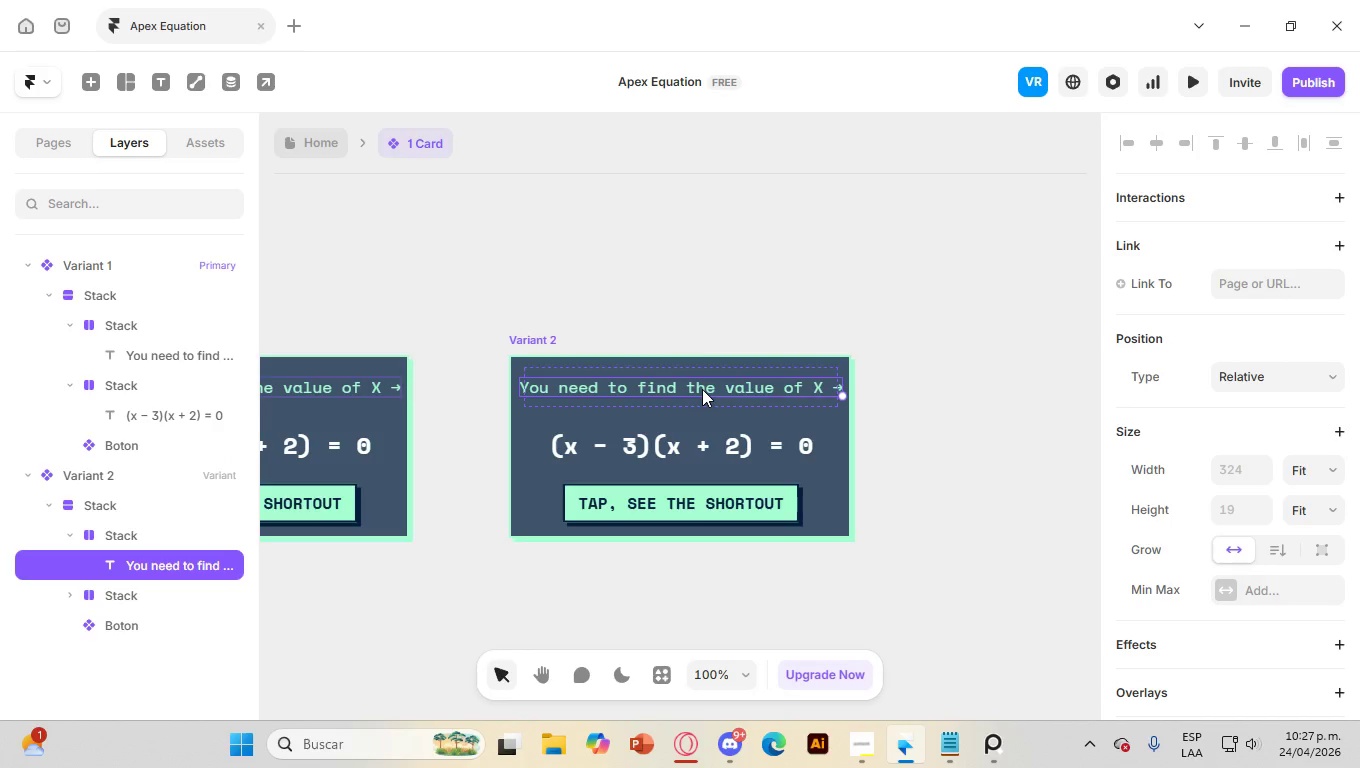 
double_click([702, 389])
 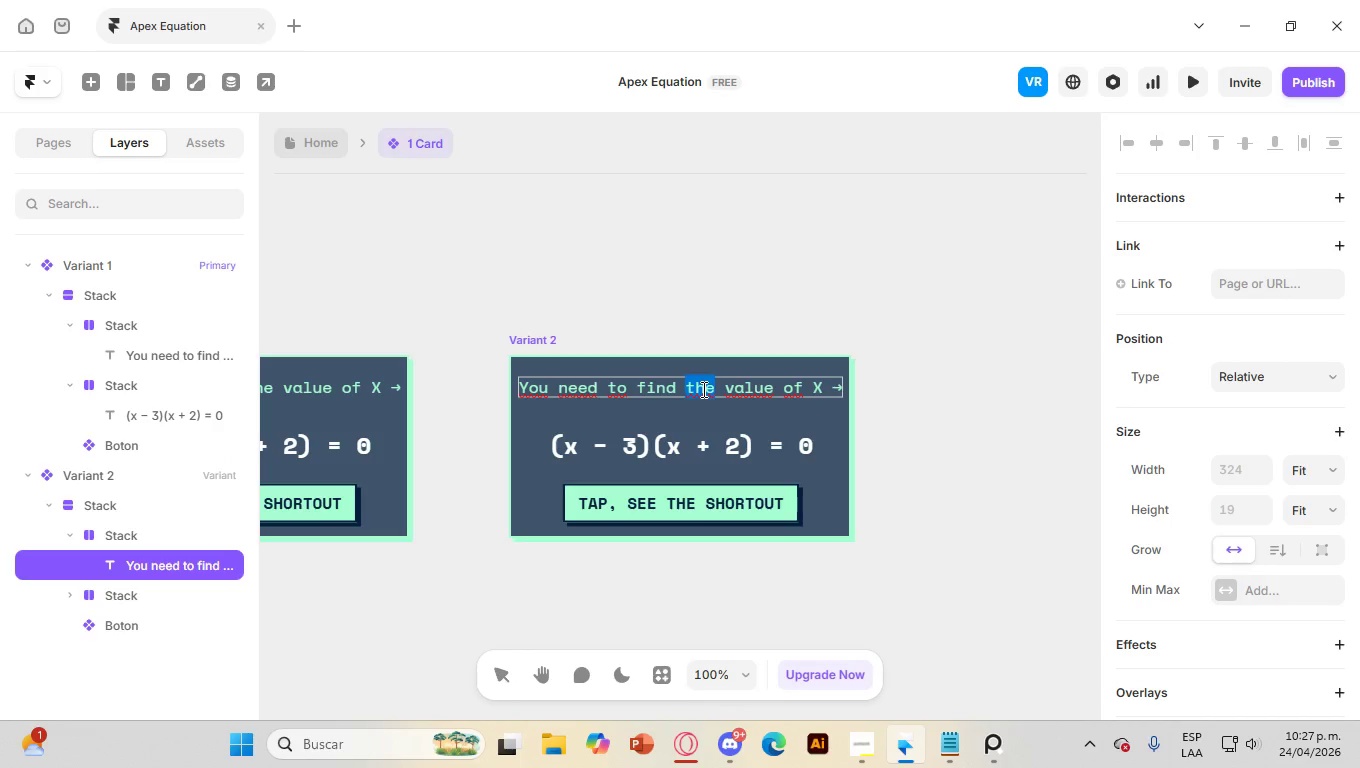 
double_click([702, 389])
 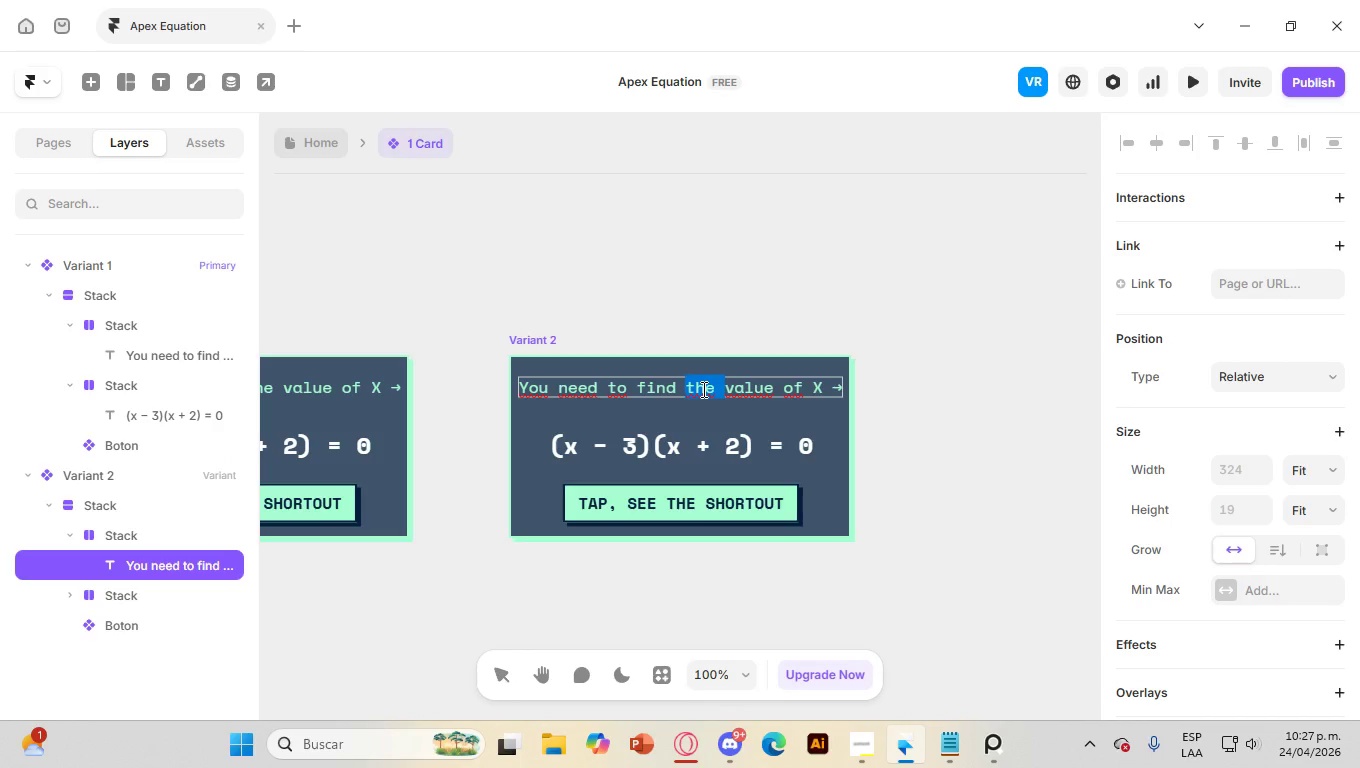 
triple_click([702, 389])
 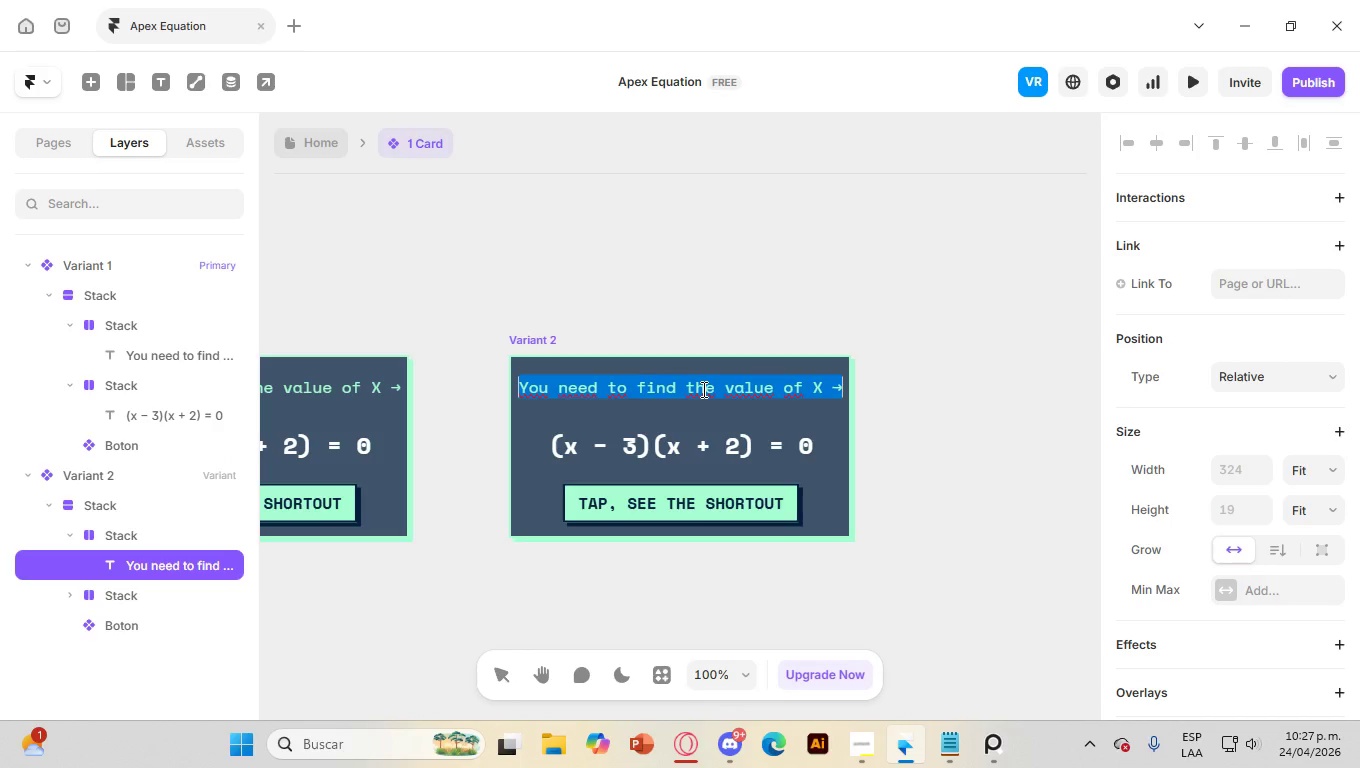 
type(PRO TIP)
 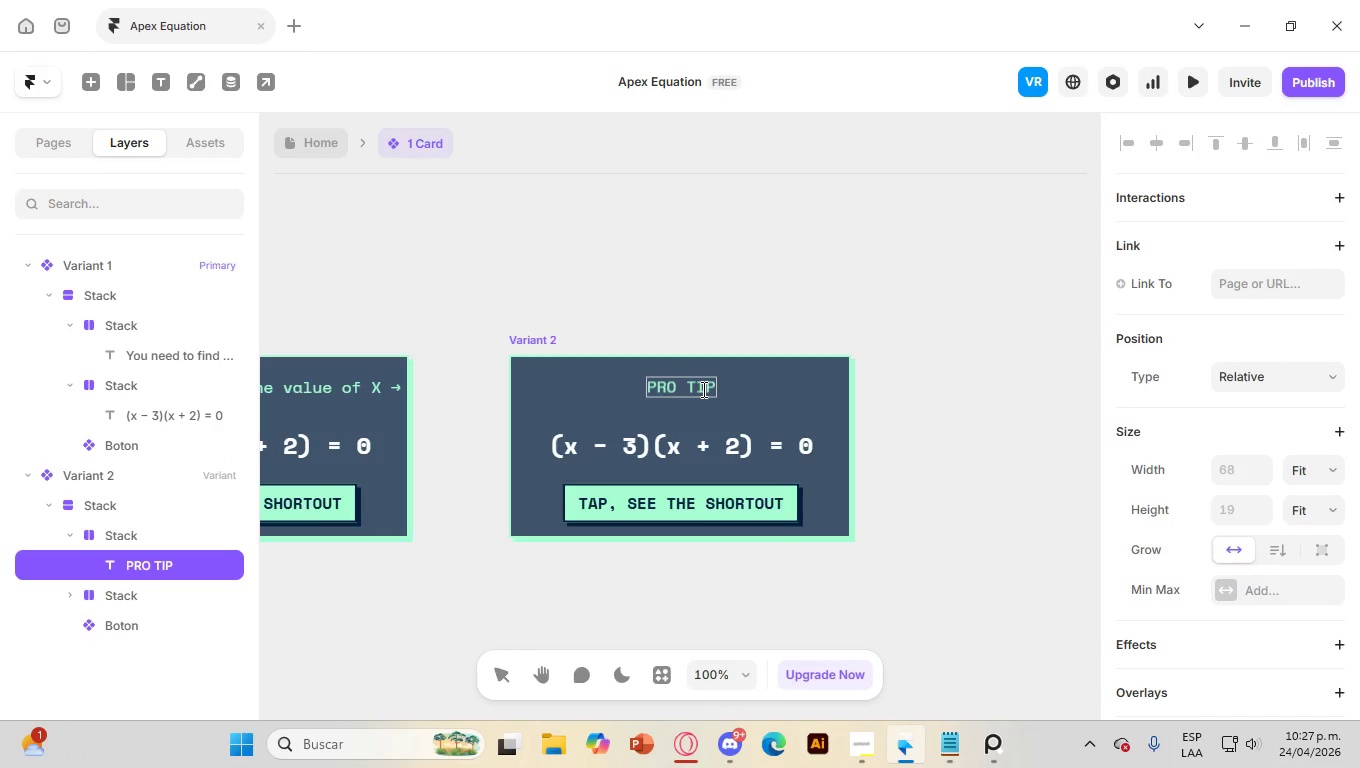 
key(ArrowLeft)
 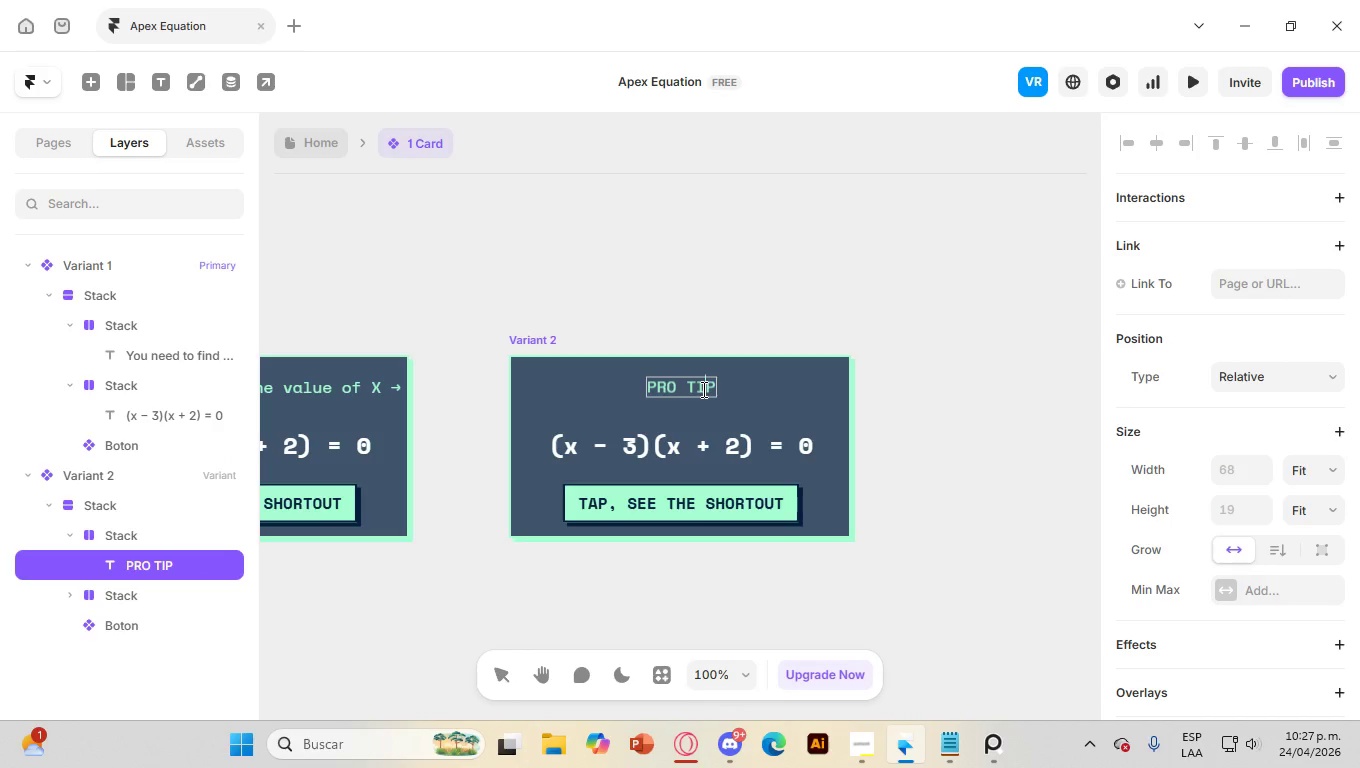 
key(ArrowLeft)
 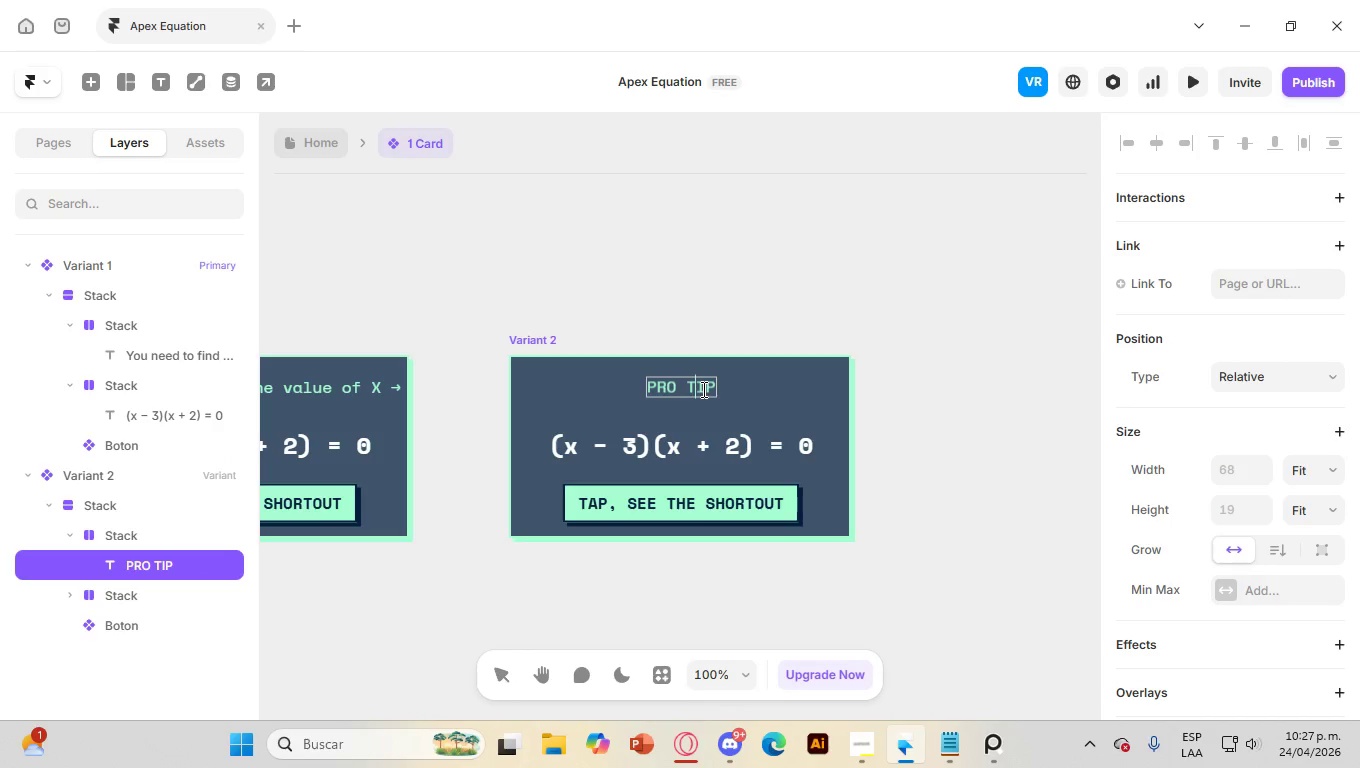 
key(ArrowLeft)
 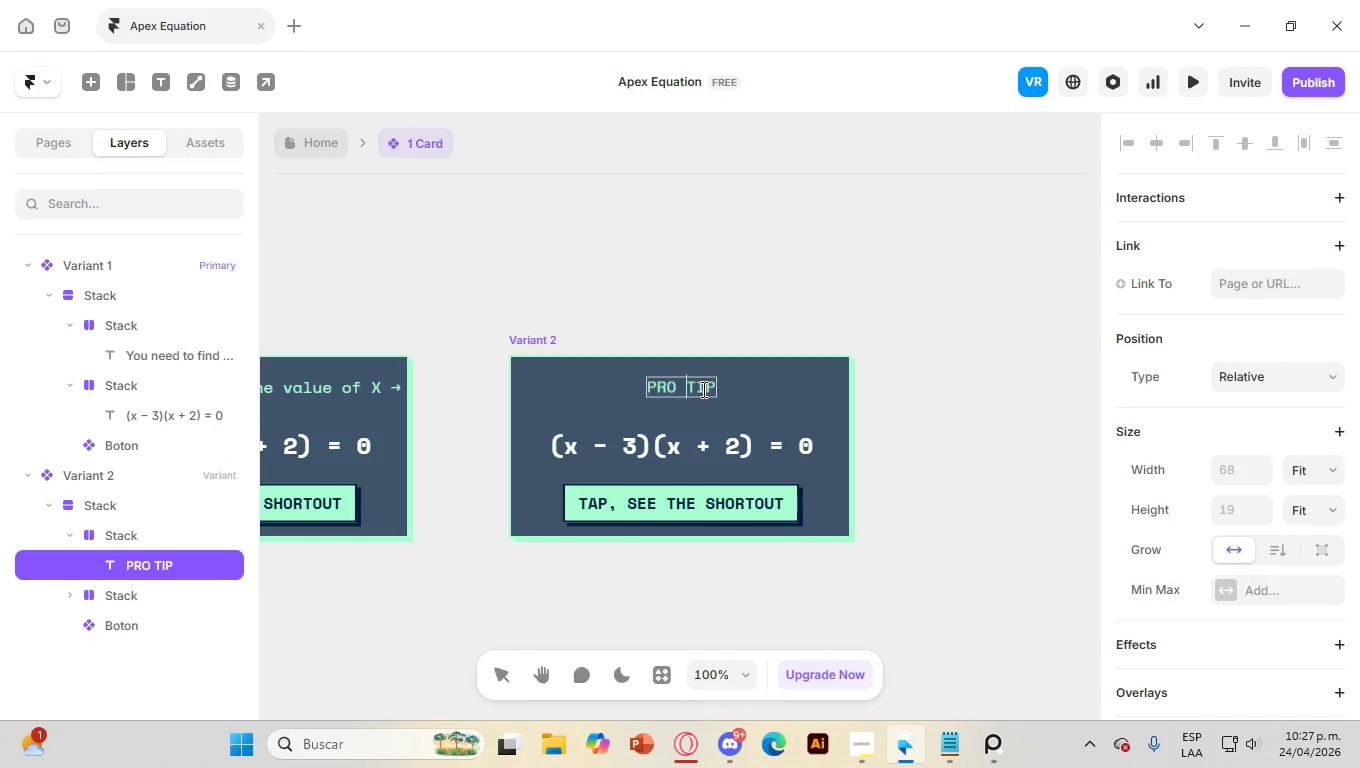 
key(ArrowLeft)
 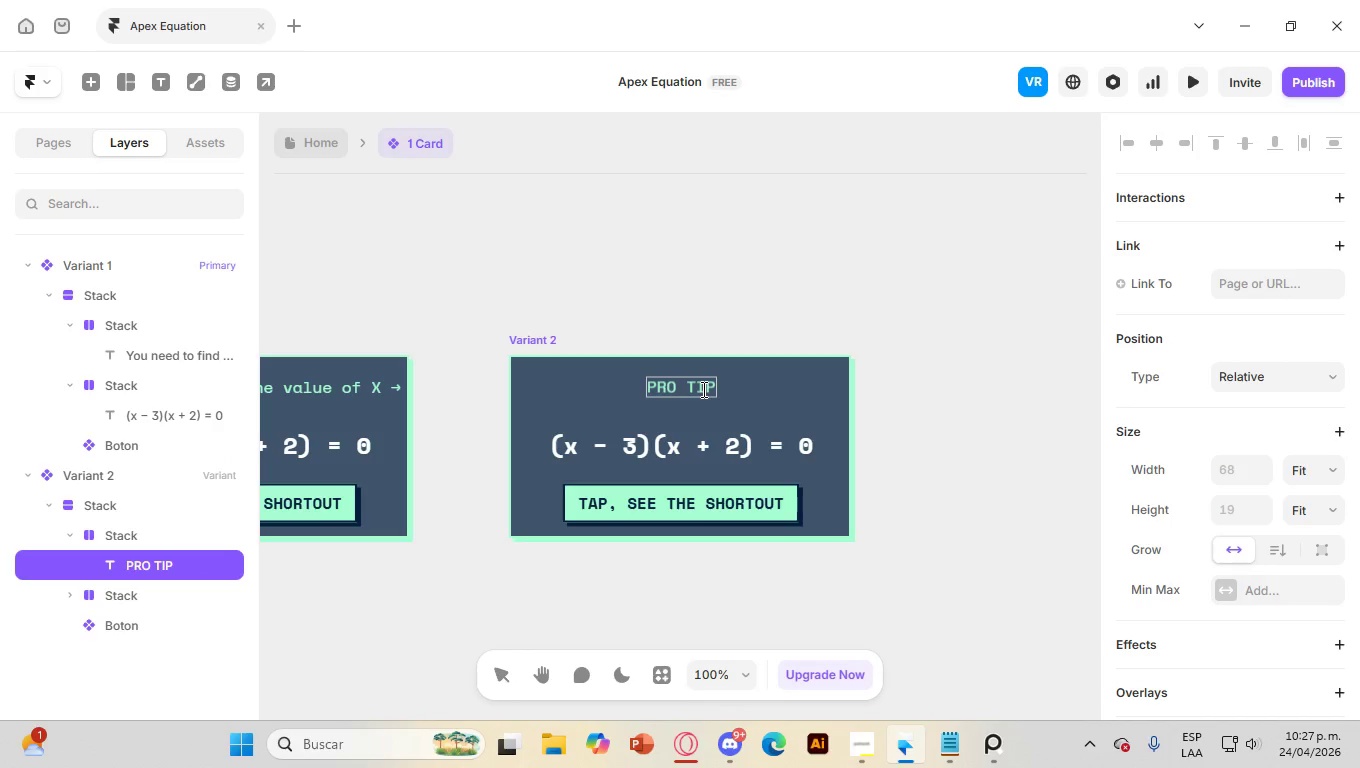 
key(ArrowRight)
 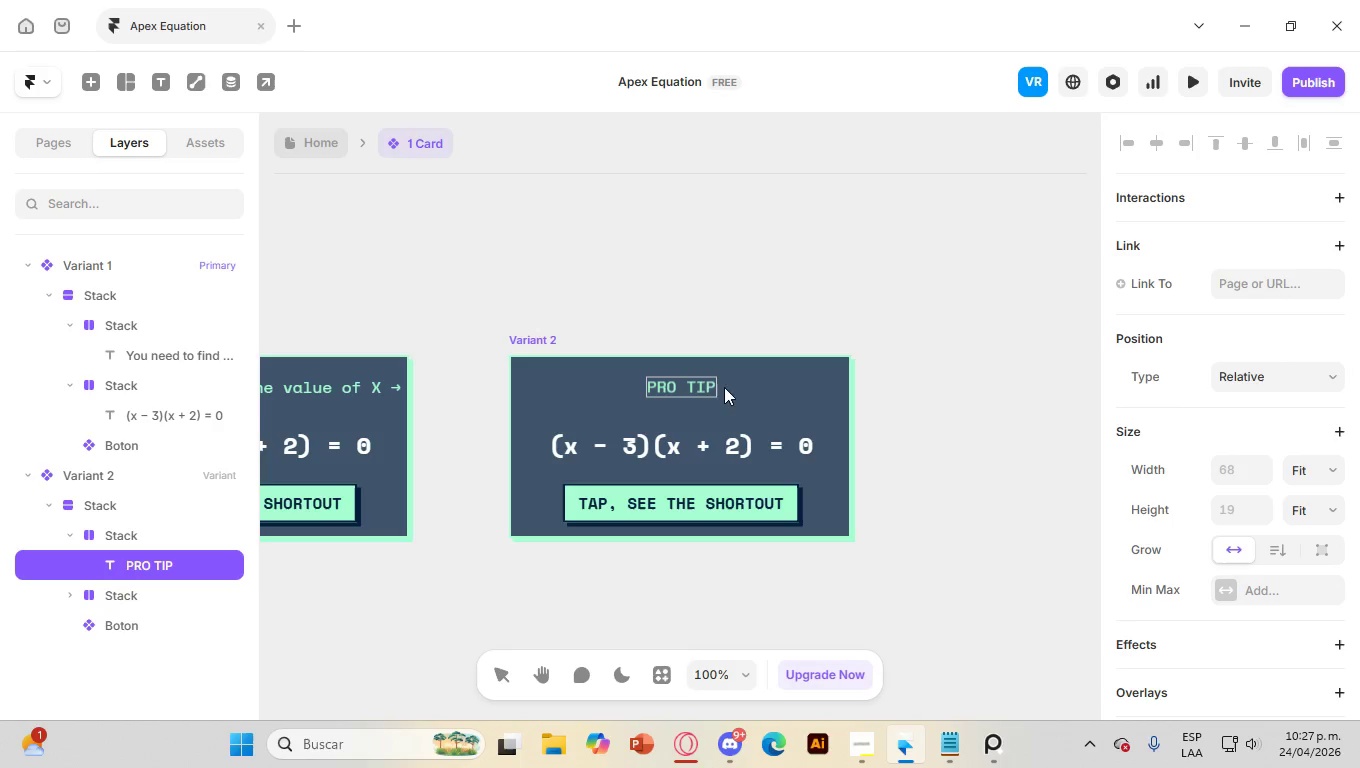 
left_click([713, 385])
 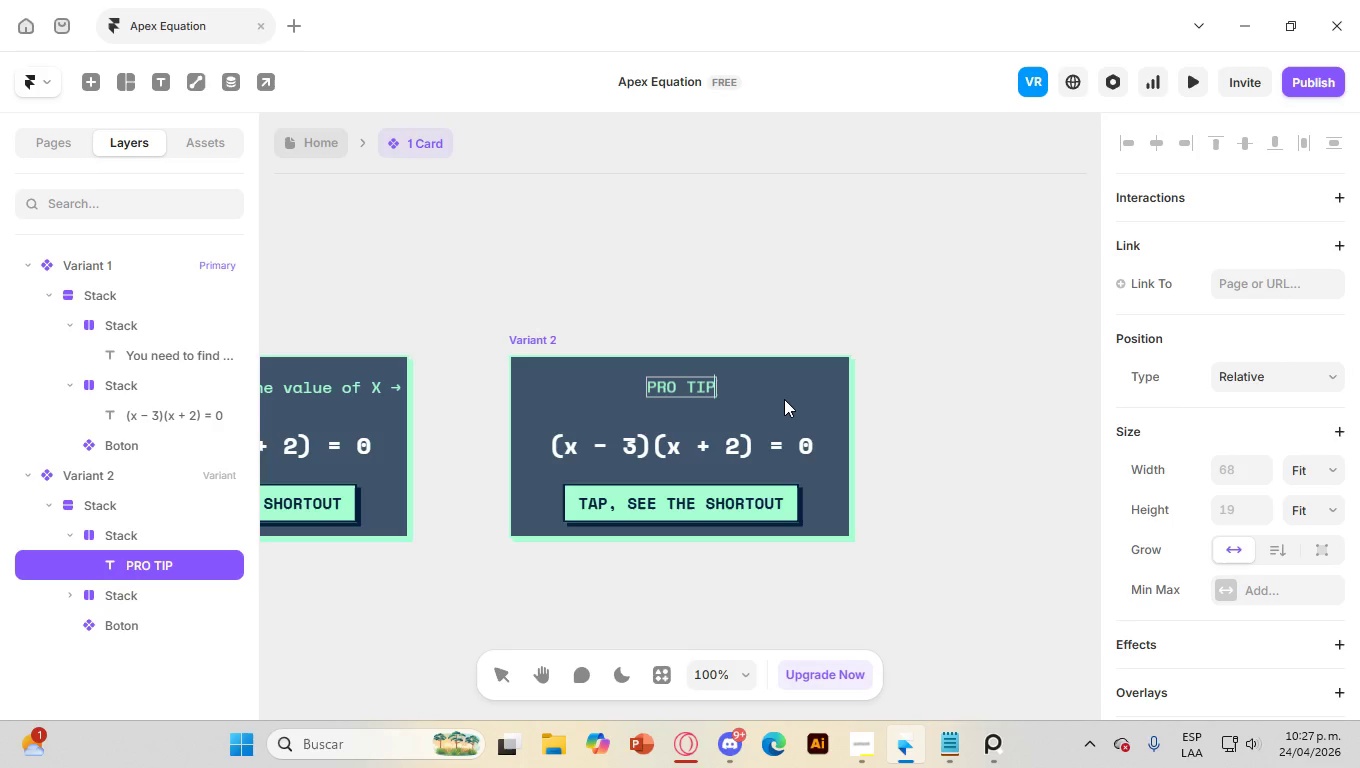 
key(Shift+Period)
 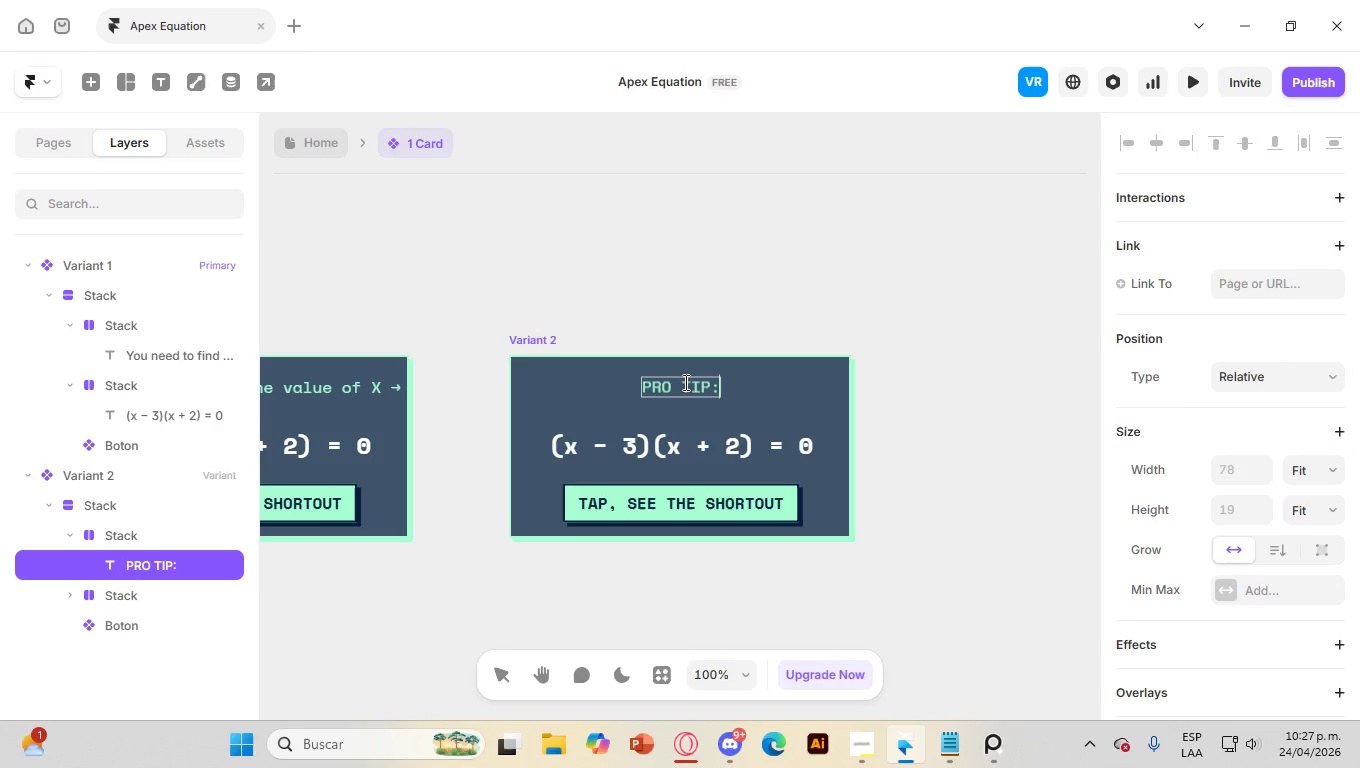 
double_click([684, 382])
 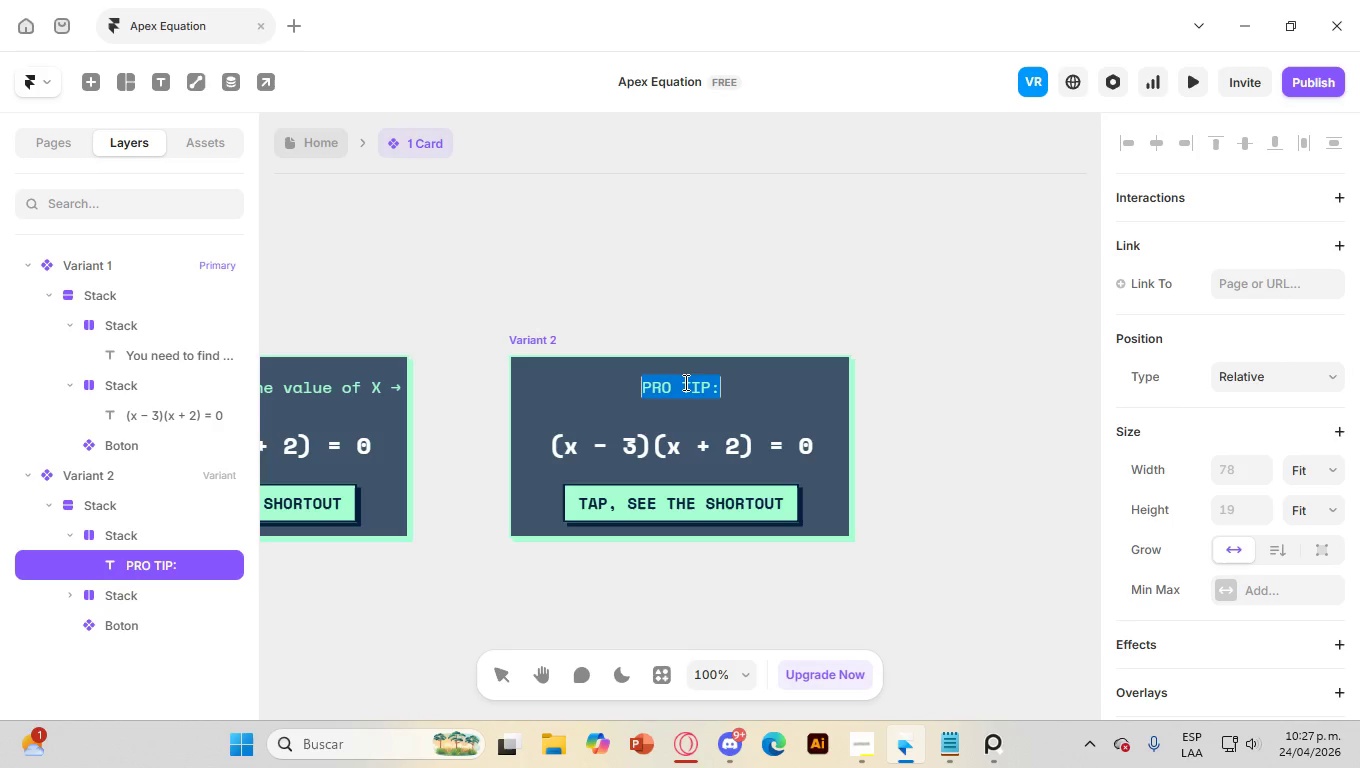 
triple_click([684, 382])
 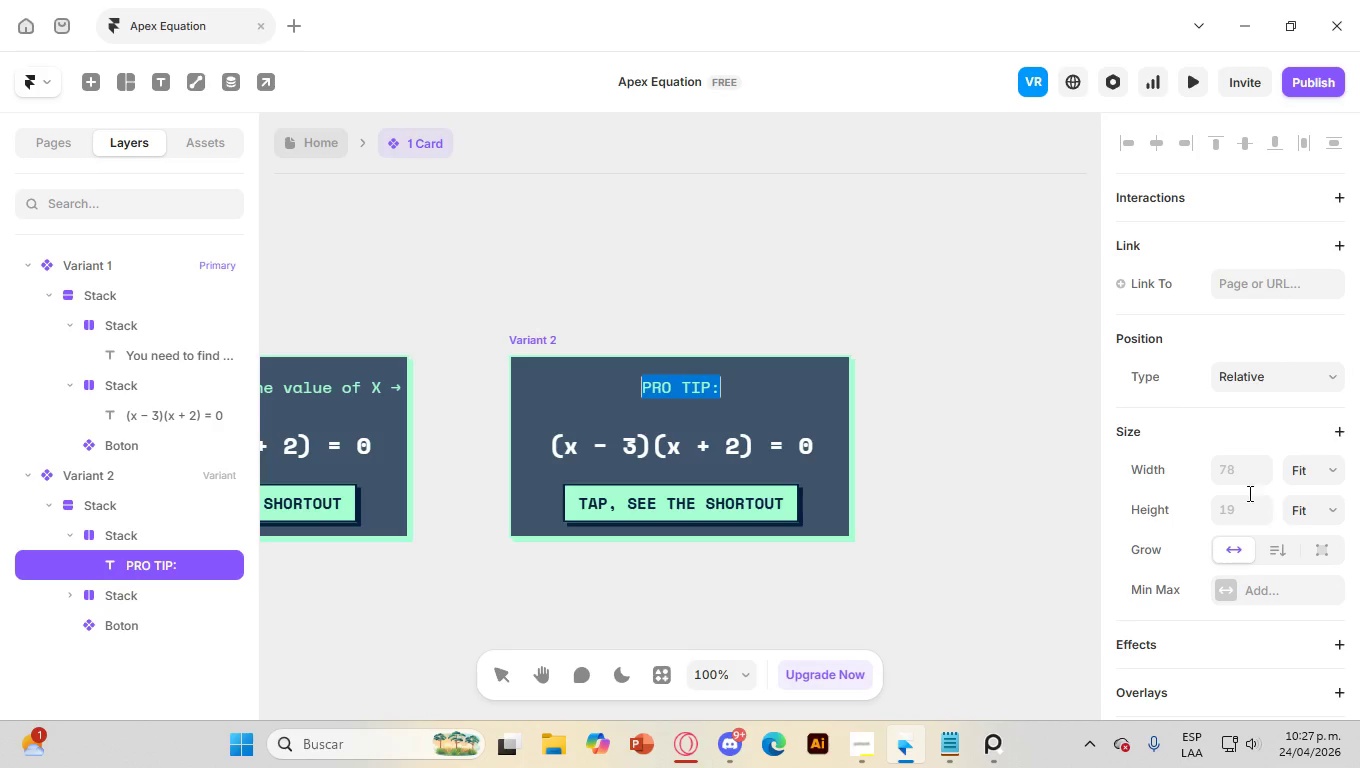 
scroll: coordinate [1246, 415], scroll_direction: down, amount: 7.0
 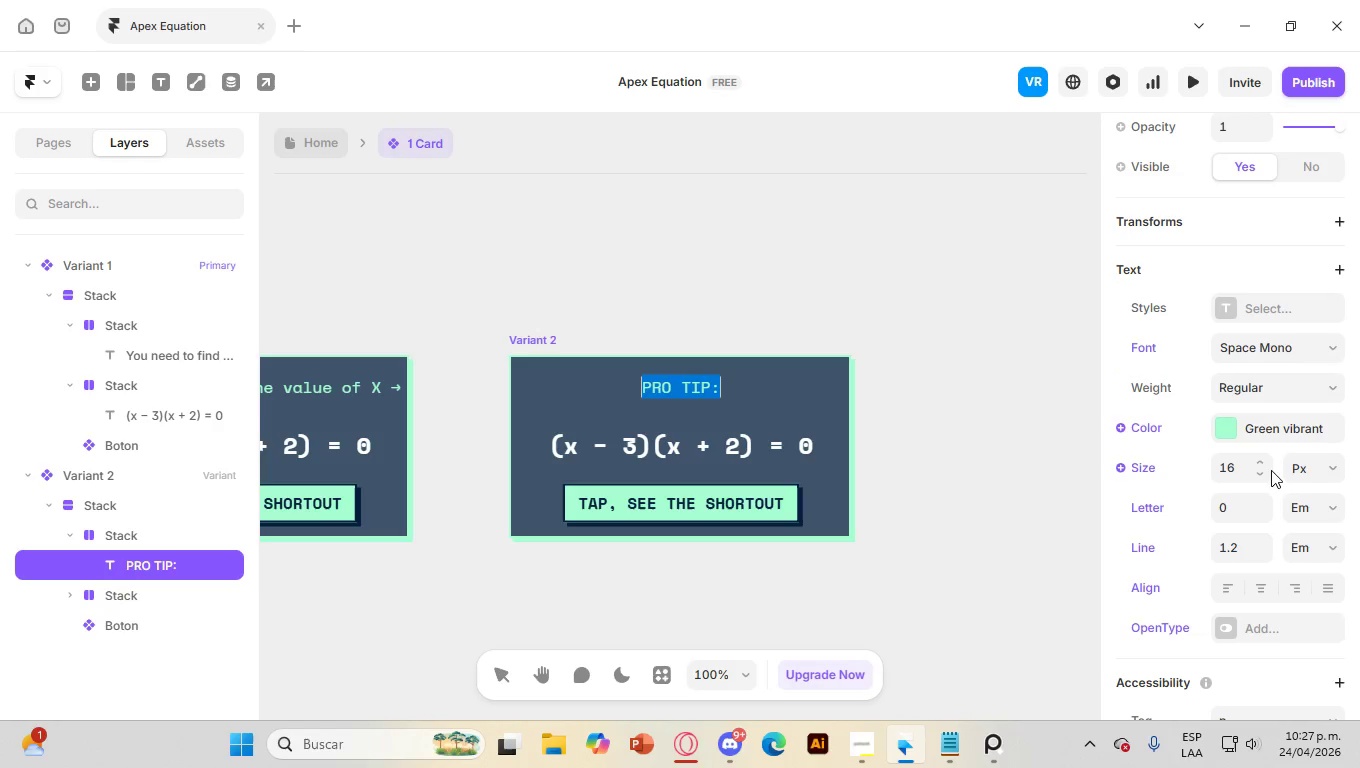 
left_click([1280, 397])
 